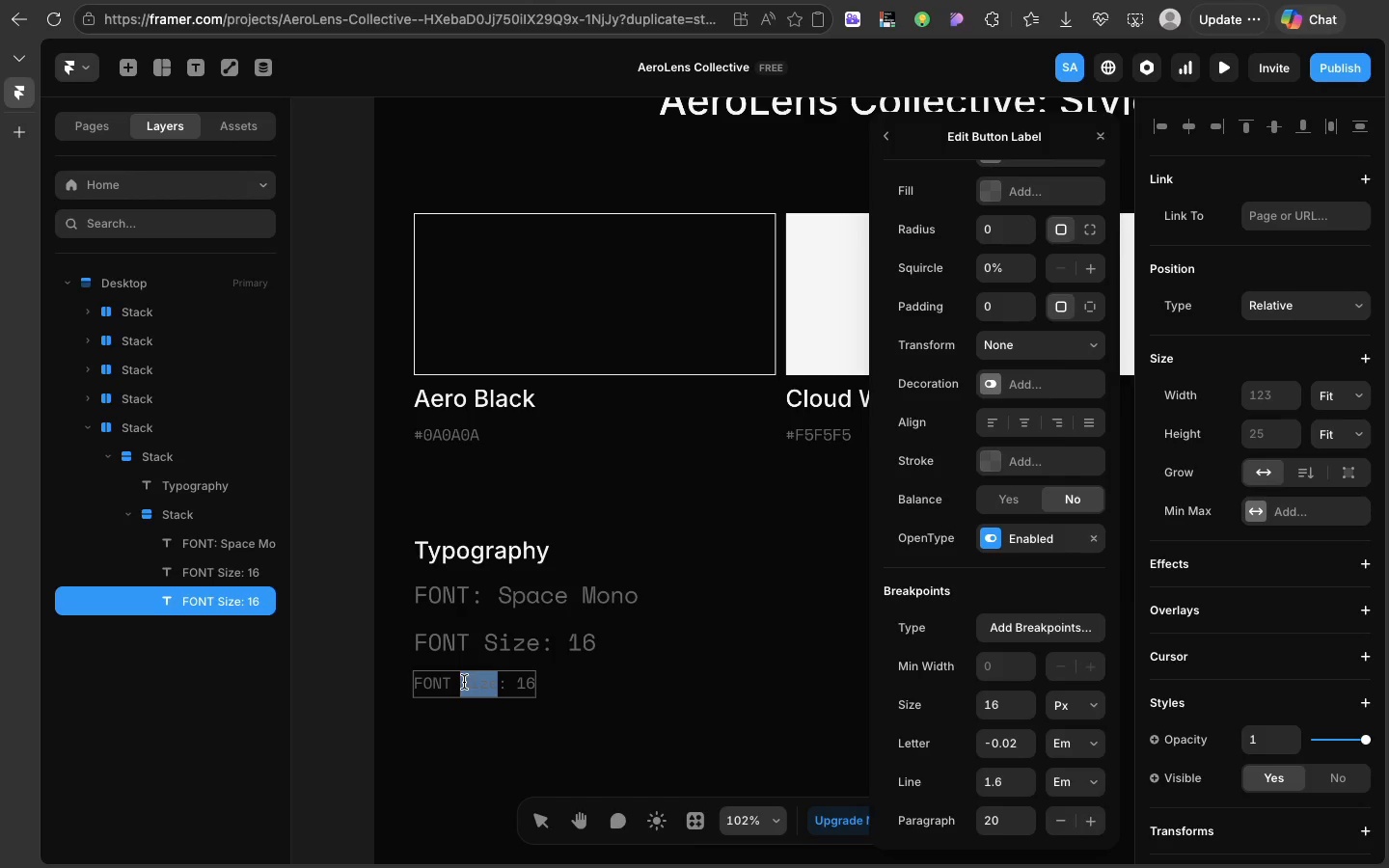 
double_click([464, 682])
 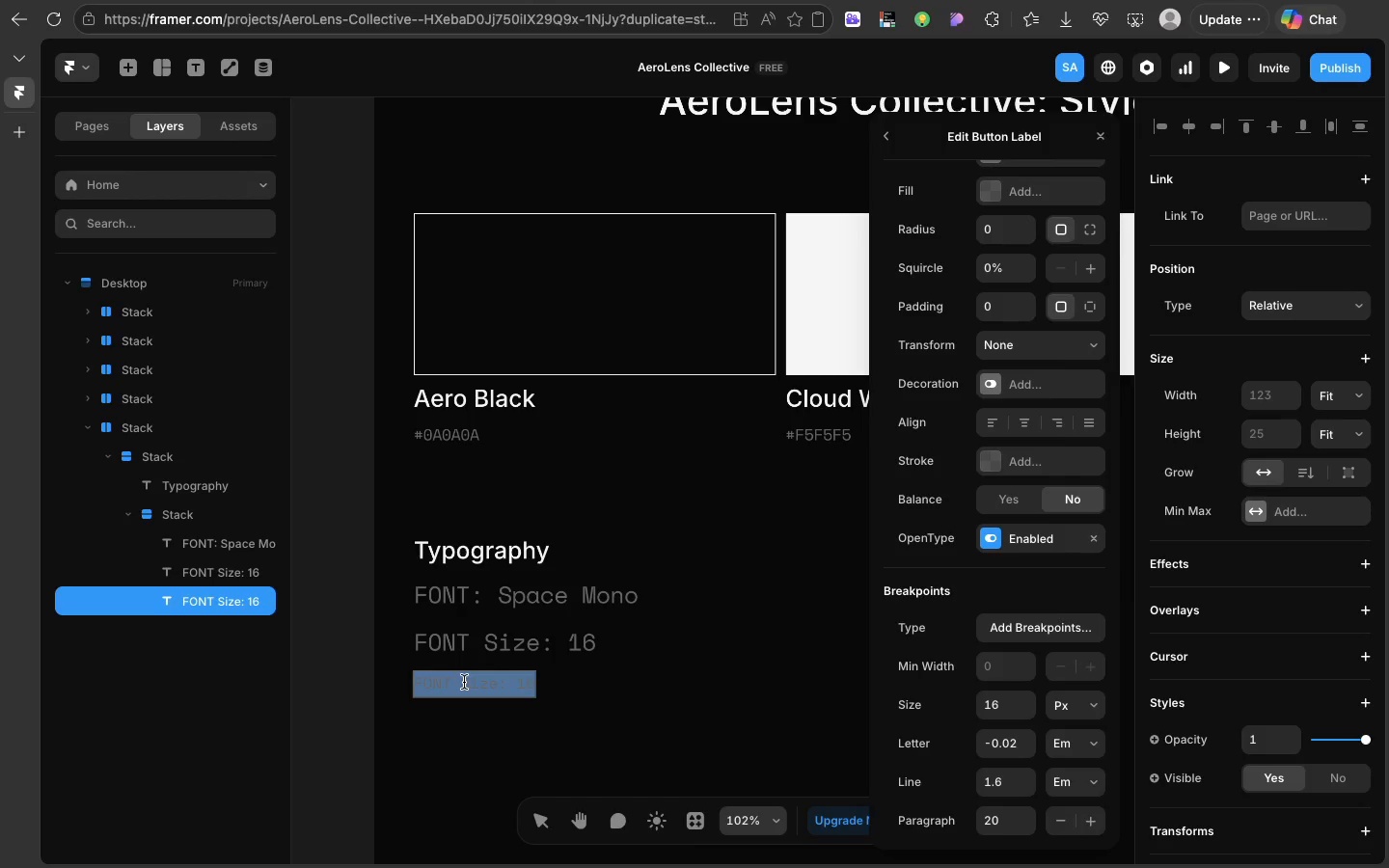 
triple_click([464, 682])
 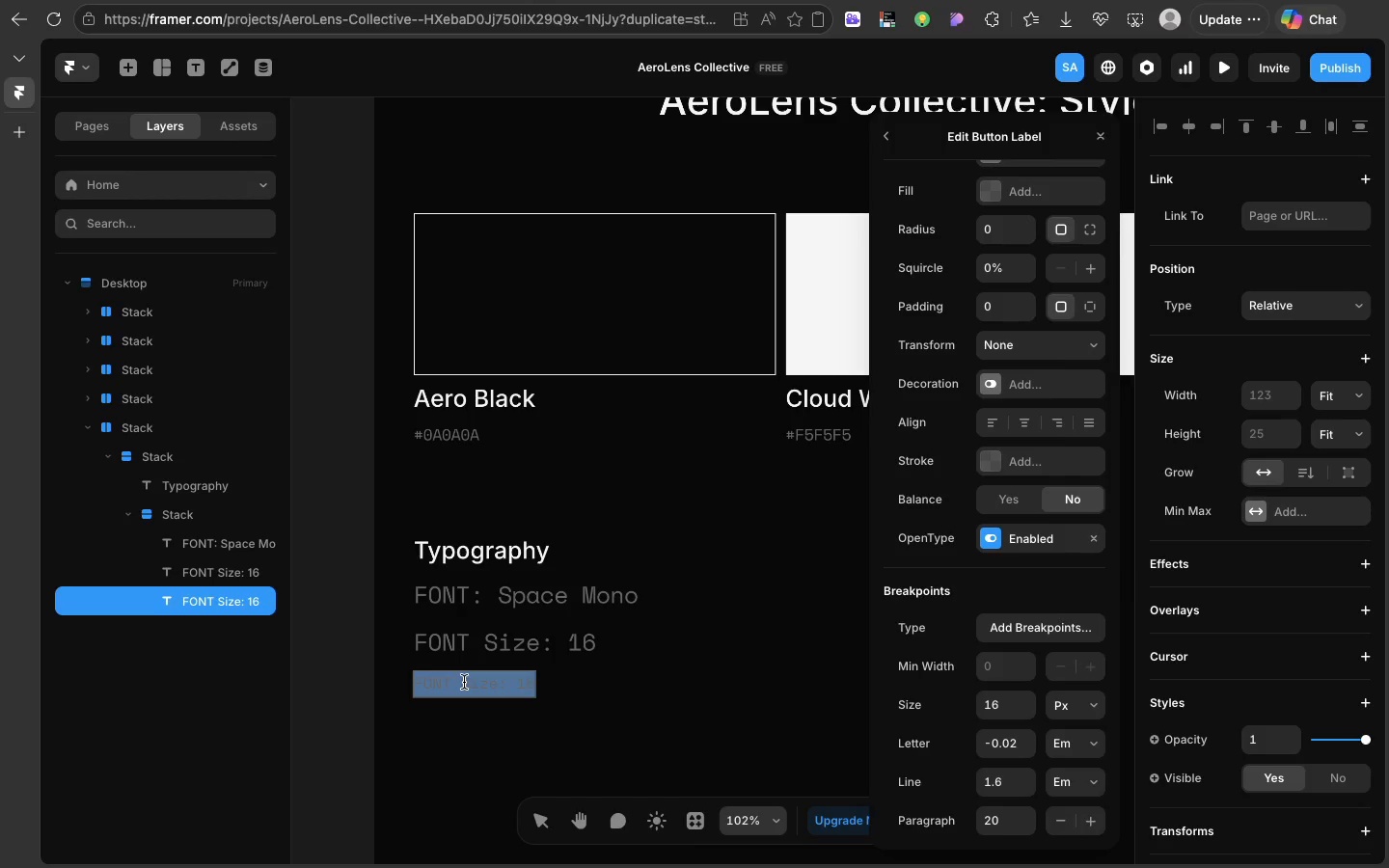 
type(Li)
key(Backspace)
type(INE SPACING )
key(Backspace)
 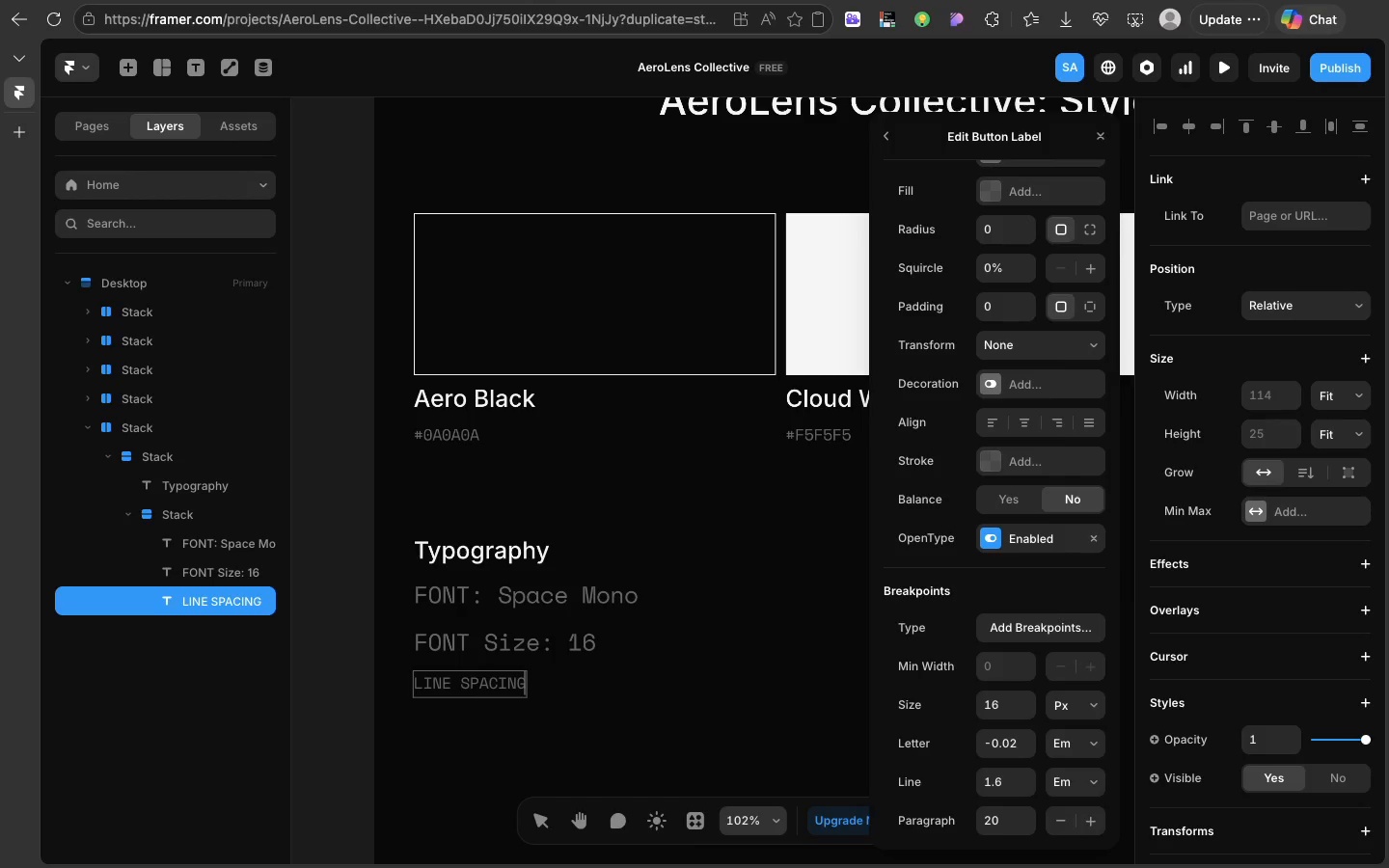 
type(>)
key(Backspace)
type(")
key(Backspace)
type(: 1,6)
key(Backspace)
key(Backspace)
type(.6 EM)
 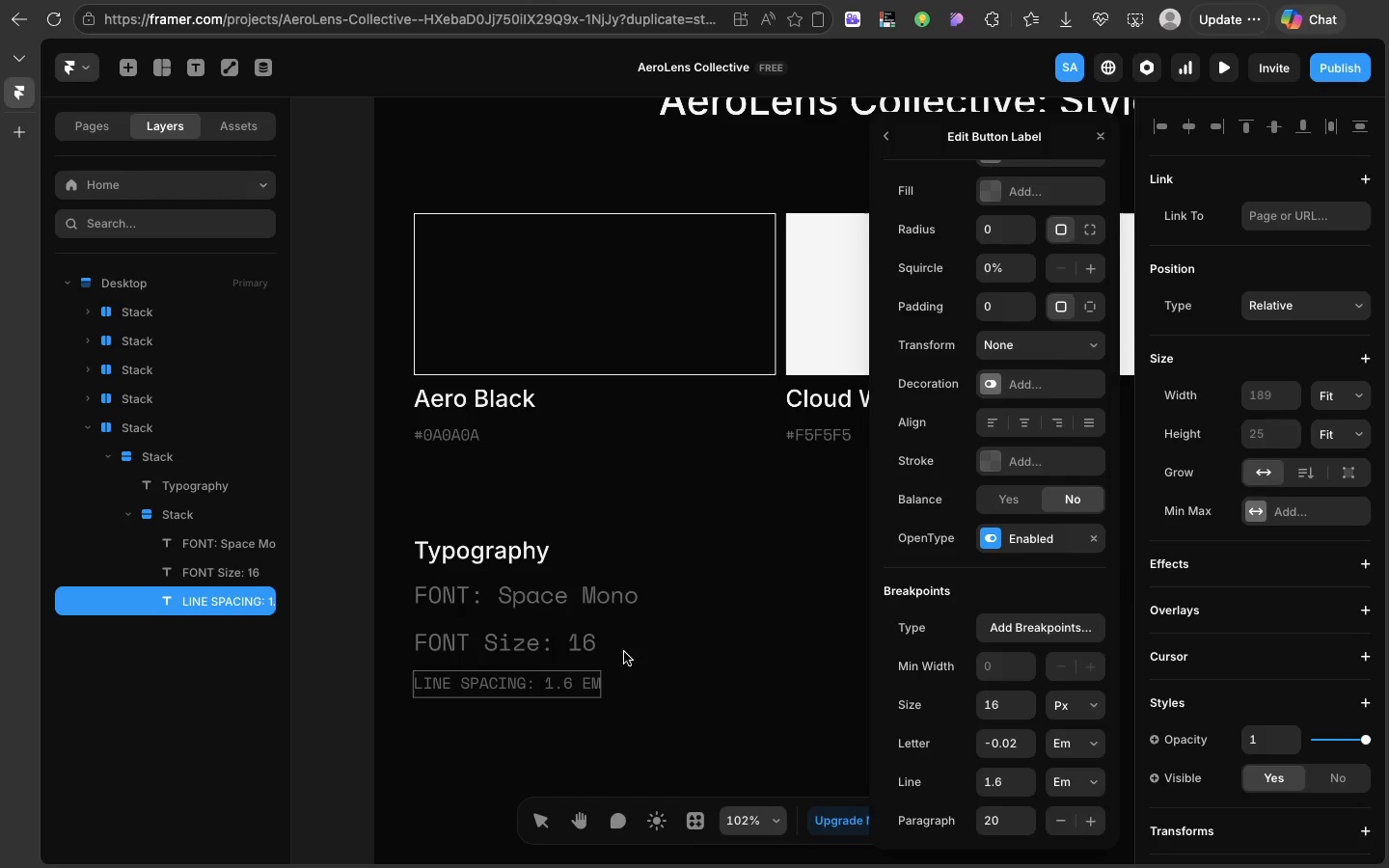 
left_click([675, 674])
 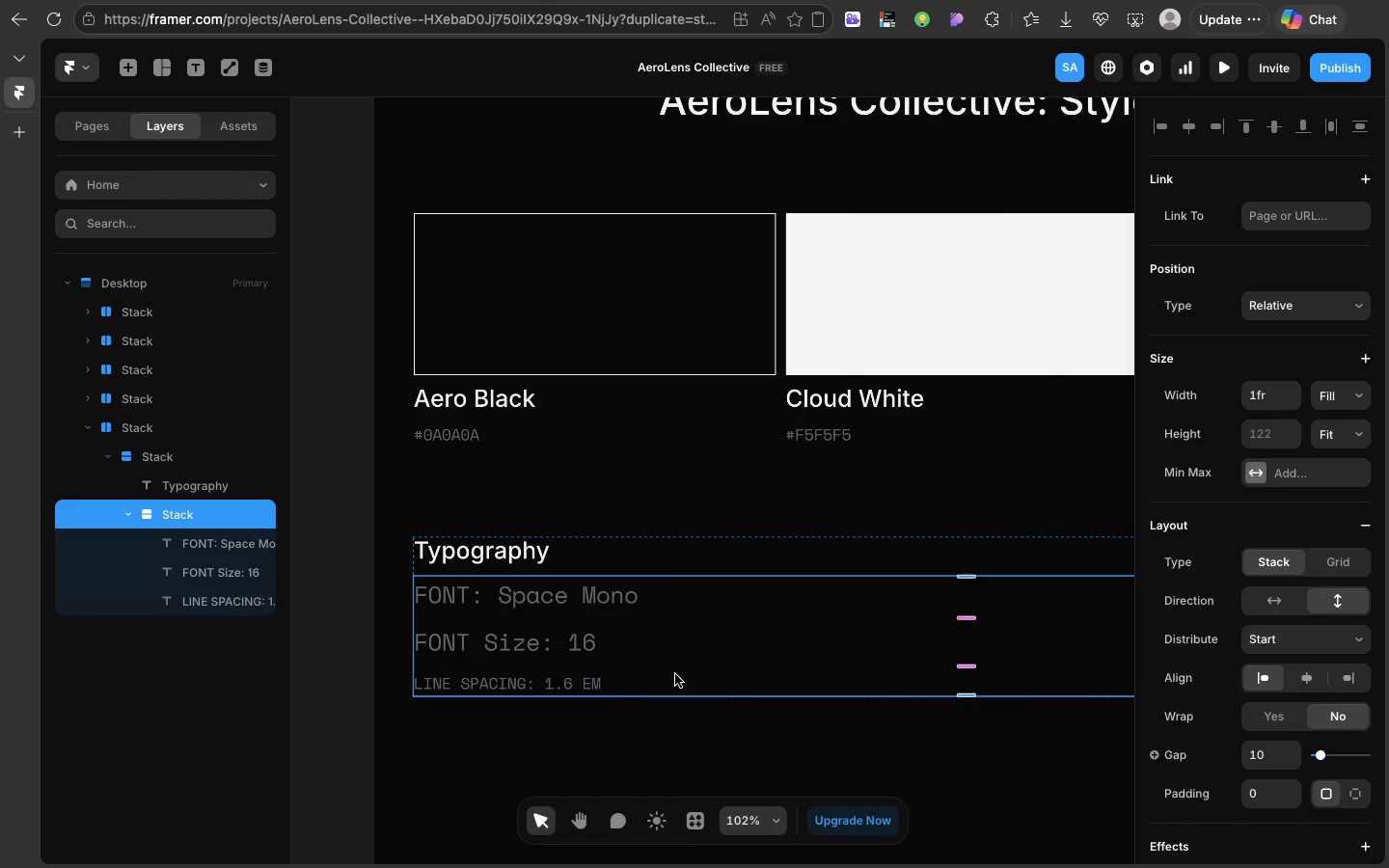 
left_click([675, 674])
 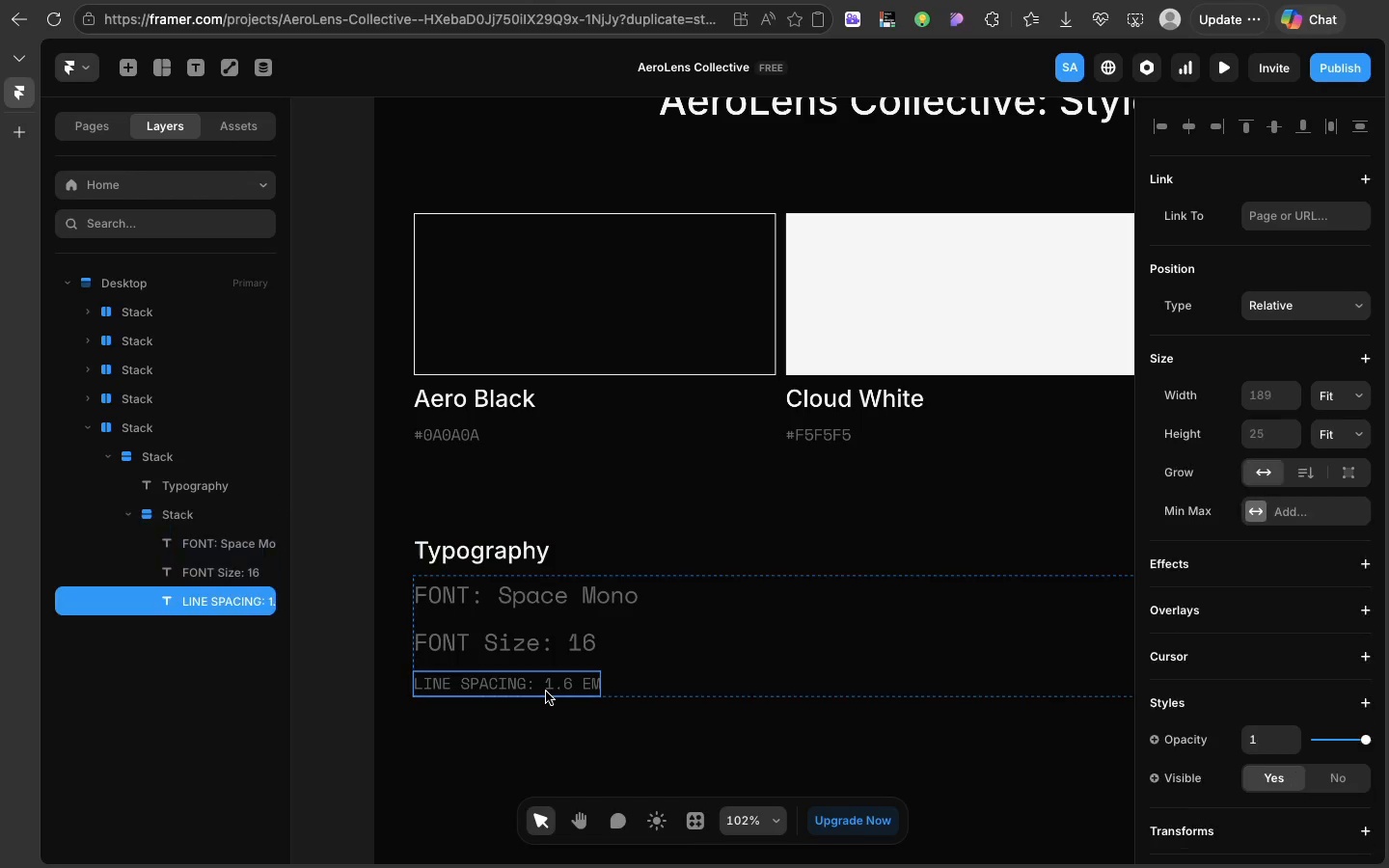 
left_click([546, 692])
 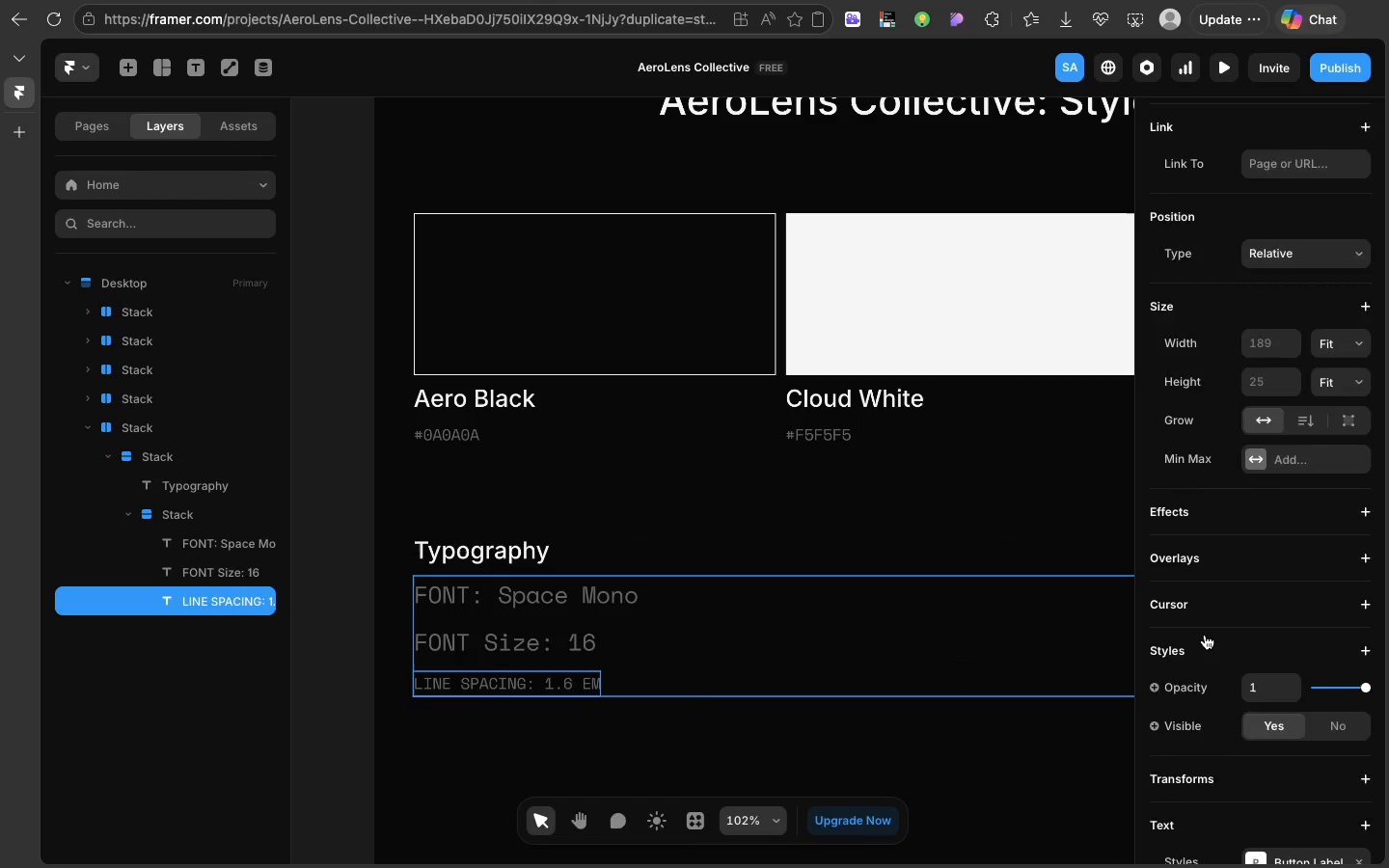 
scroll: coordinate [1207, 631], scroll_direction: down, amount: 53.0
 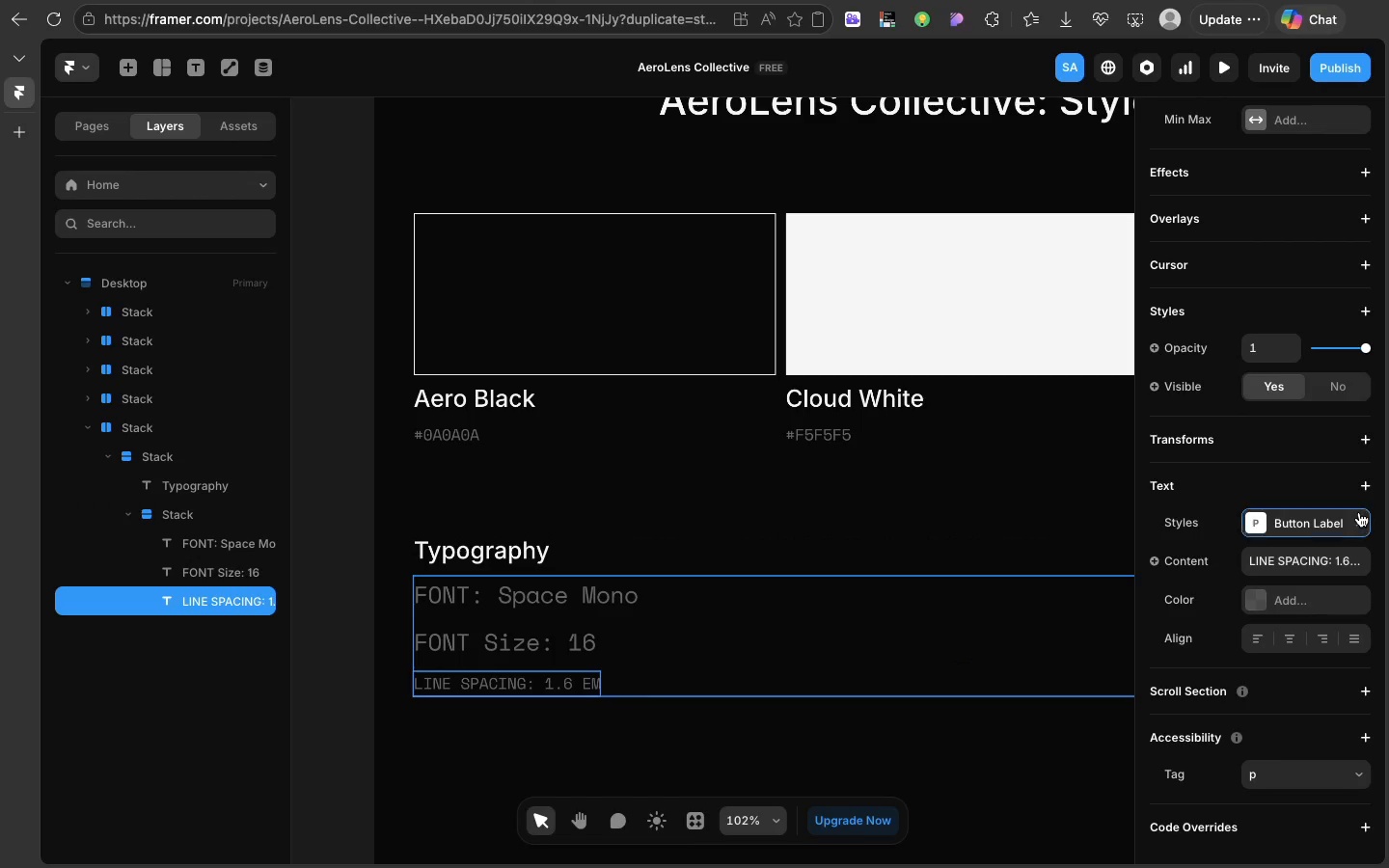 
left_click([1359, 512])
 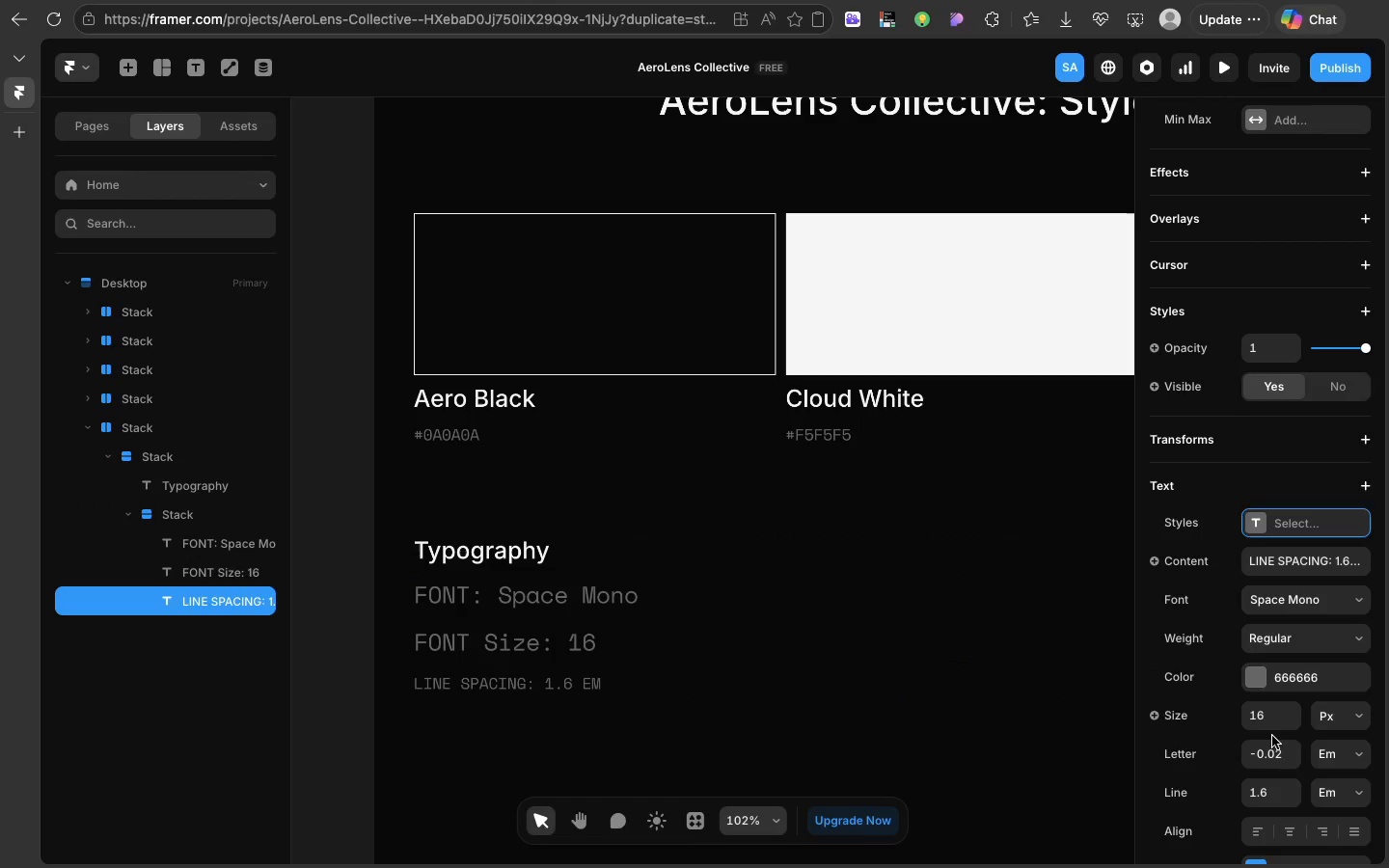 
left_click([1272, 736])
 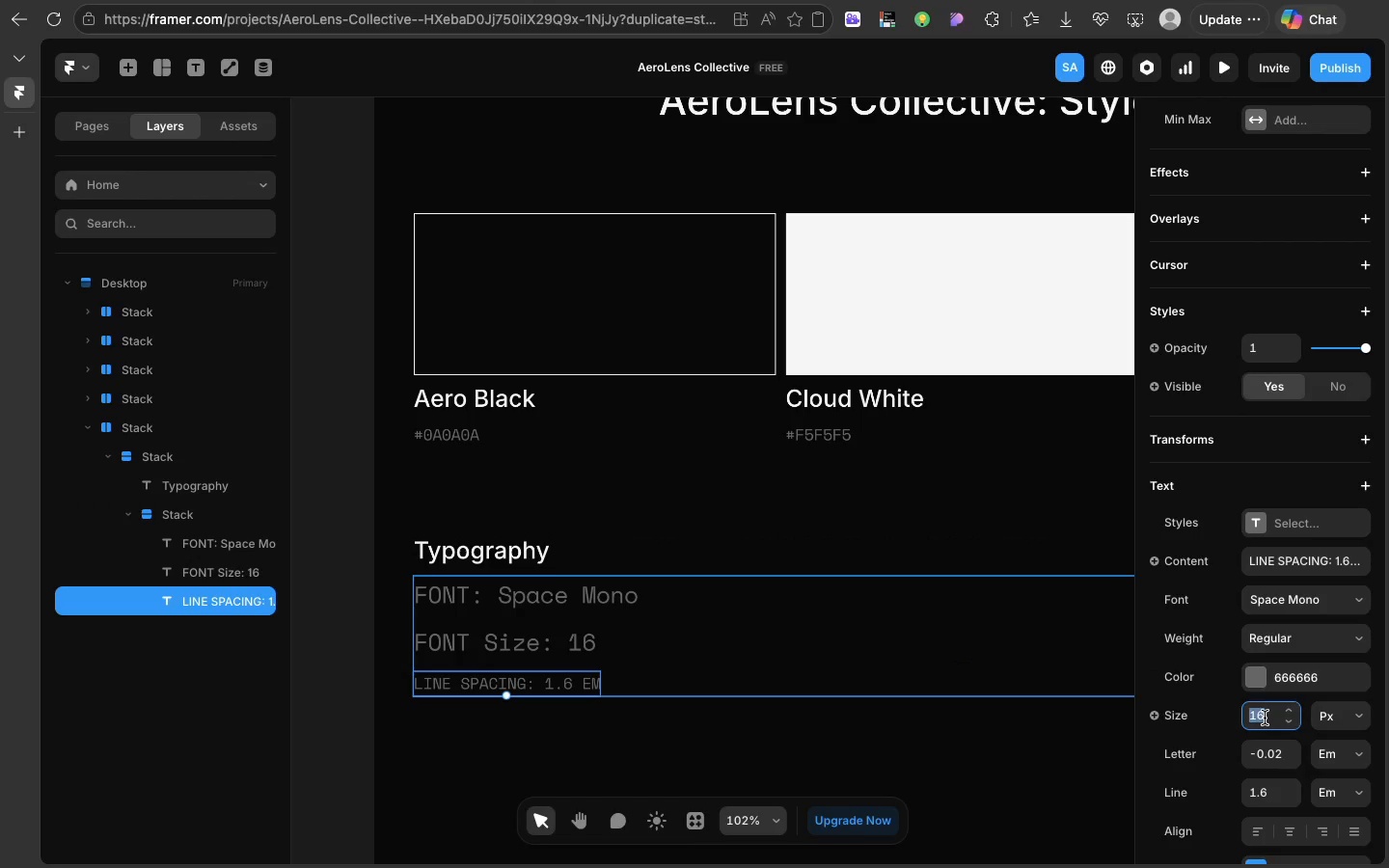 
left_click([1265, 718])
 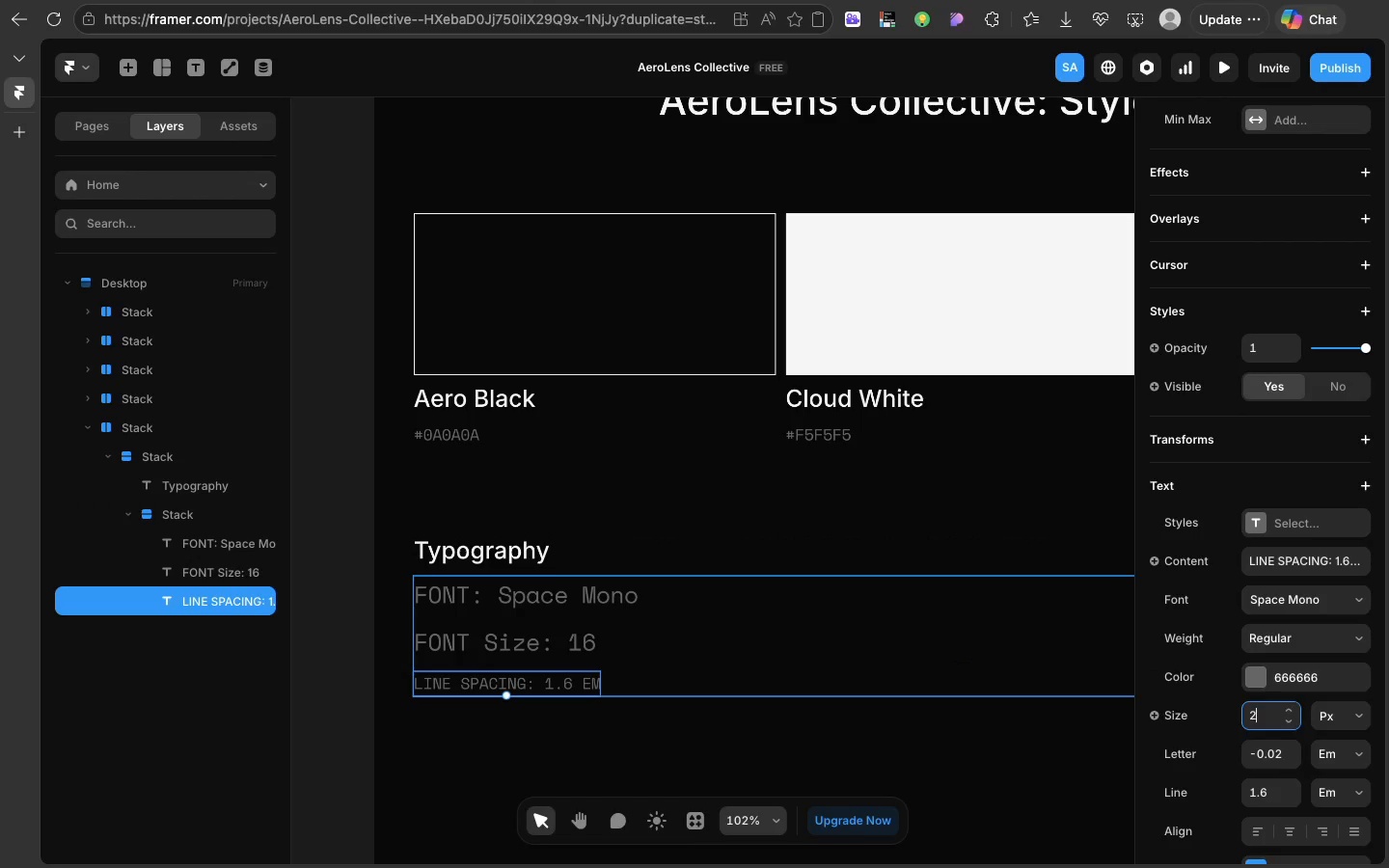 
type(24)
 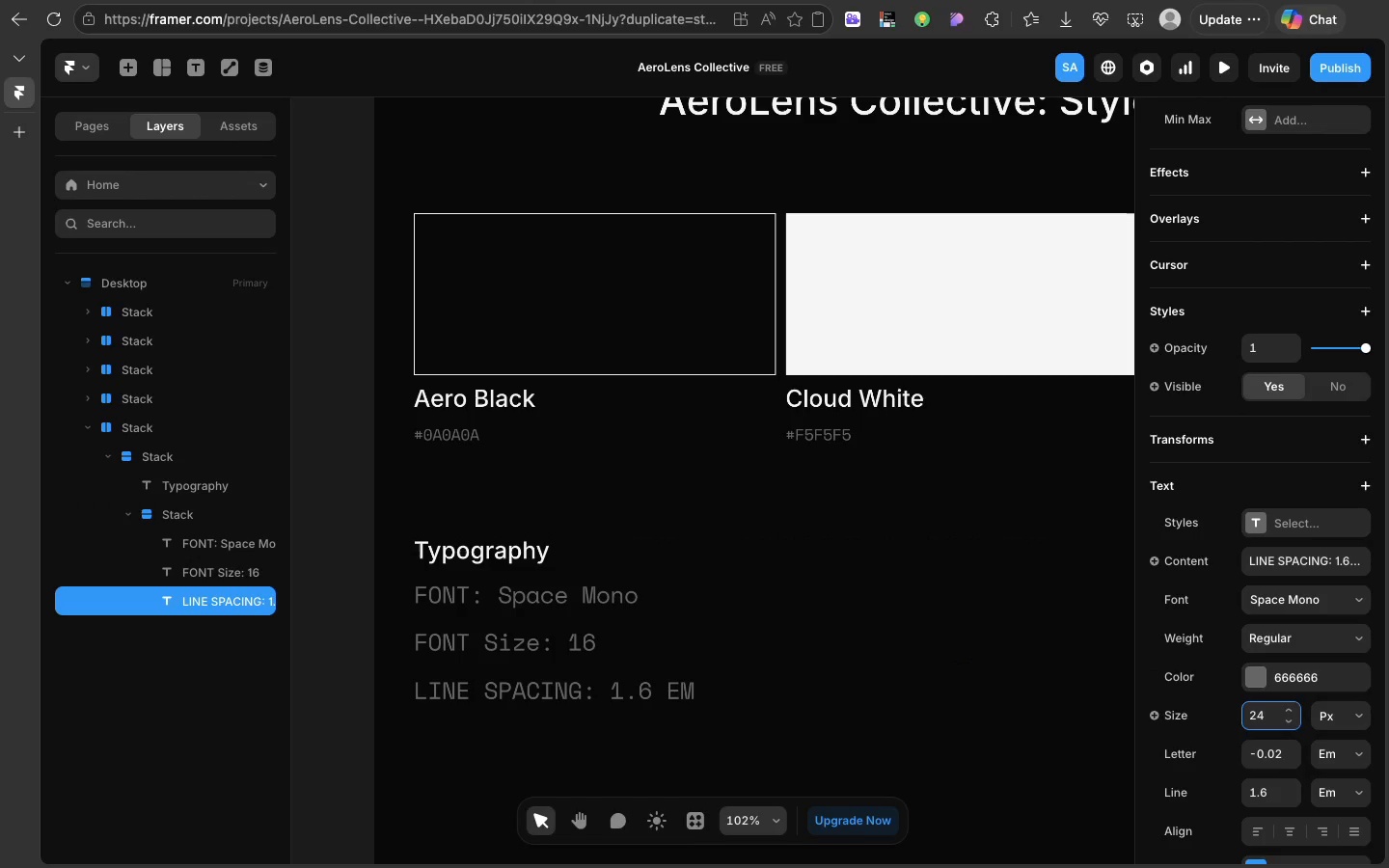 
hold_key(key=Enter, duration=0.42)
 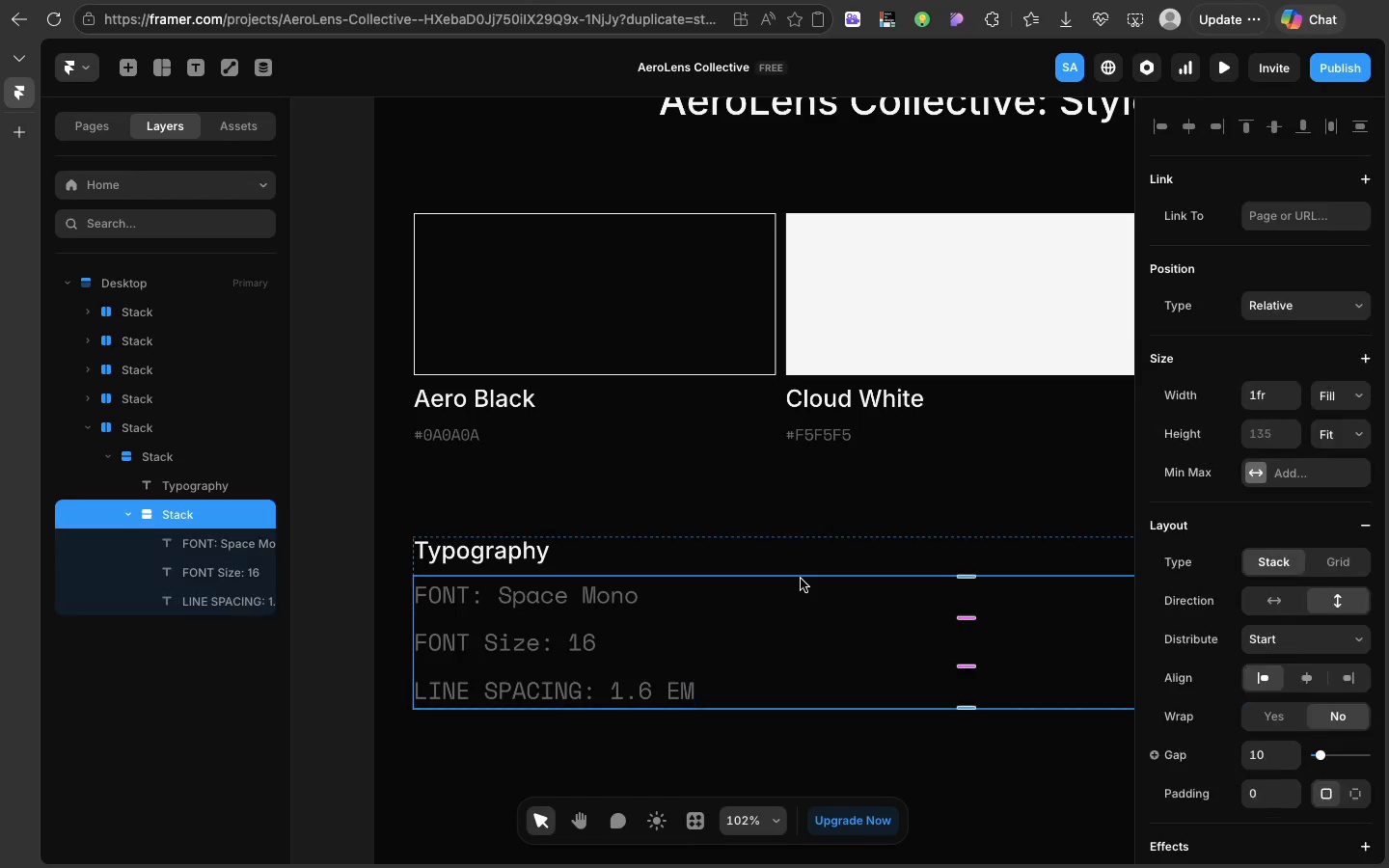 
left_click([801, 579])
 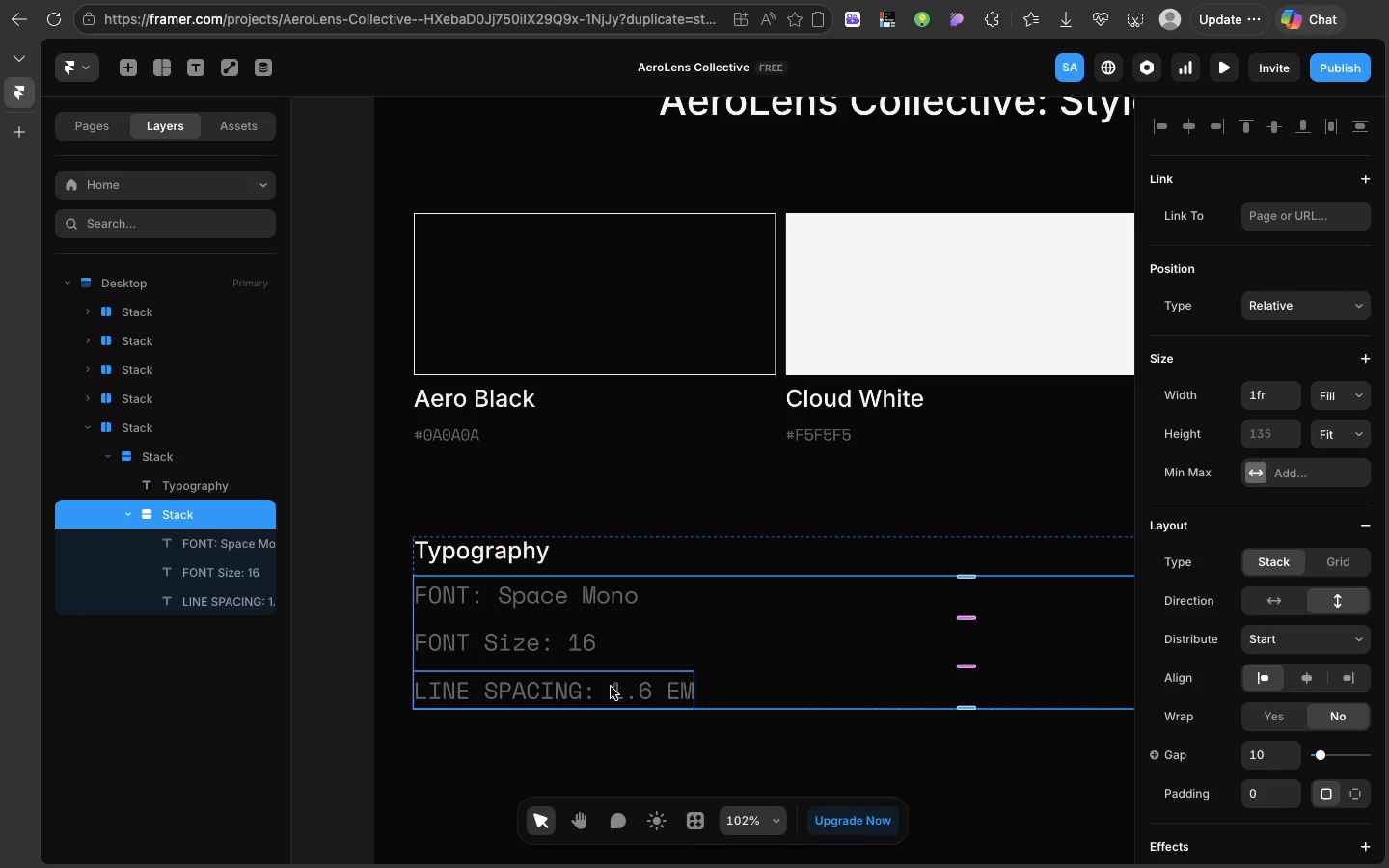 
left_click([611, 687])
 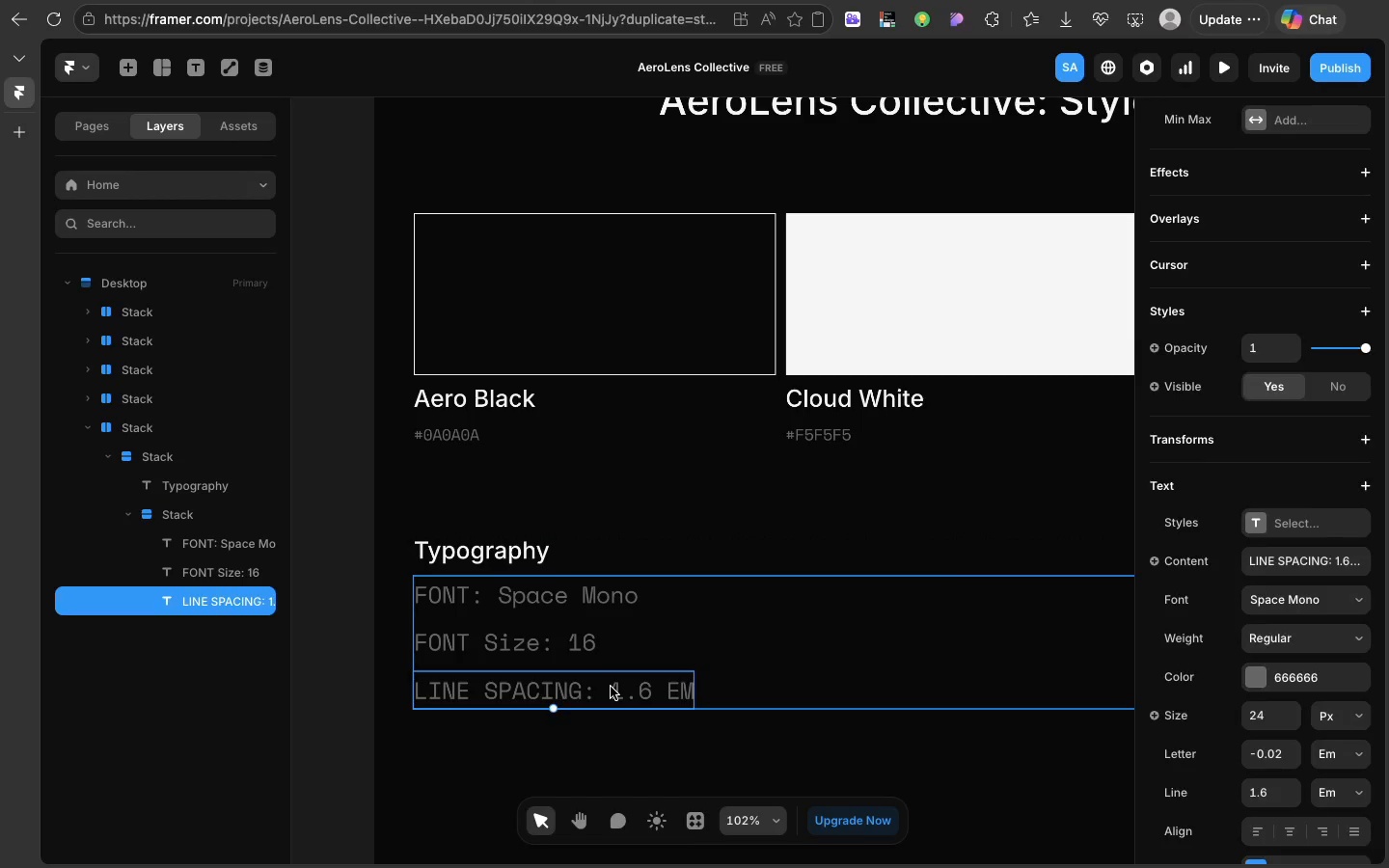 
key(Meta+D)
 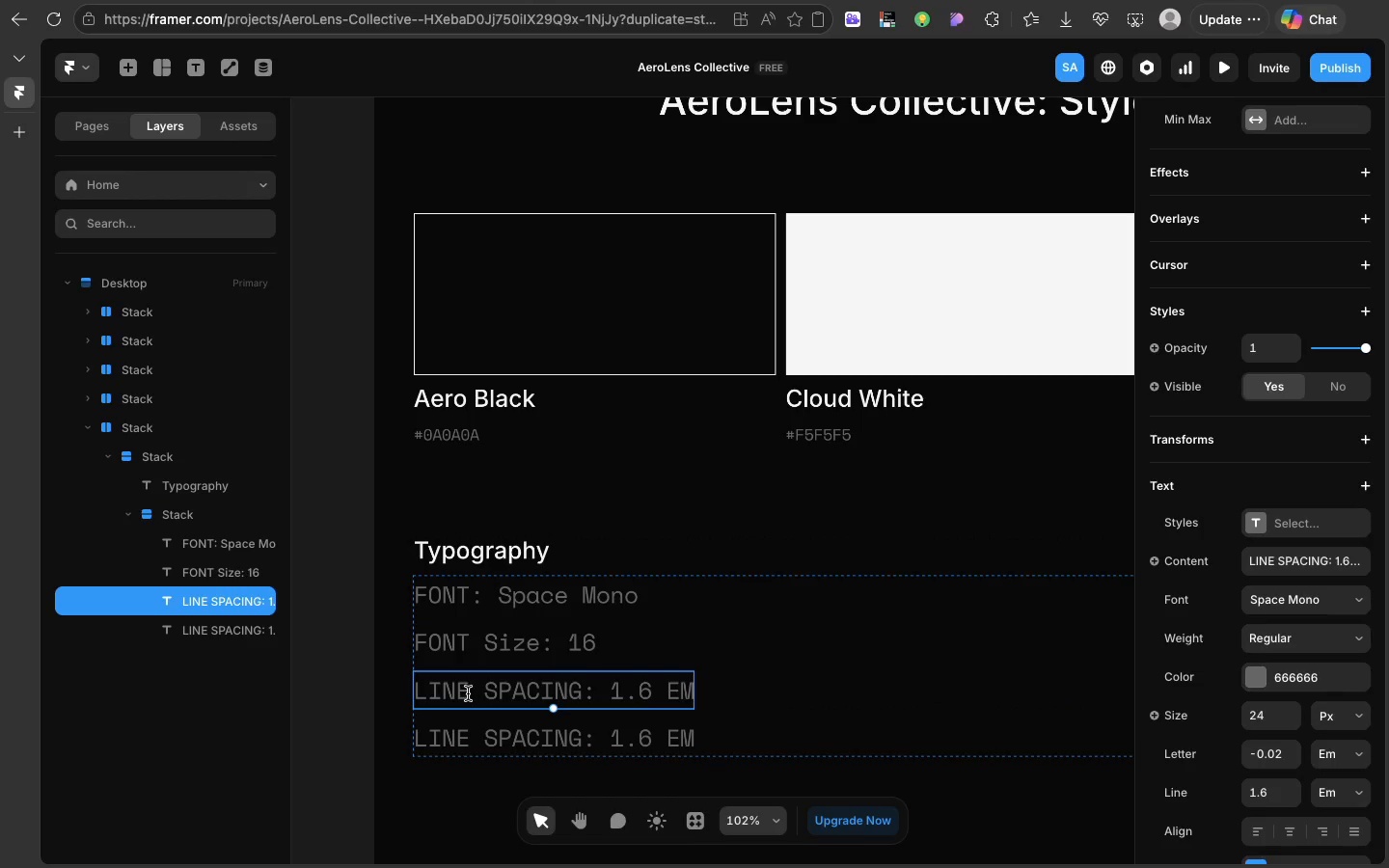 
double_click([468, 693])
 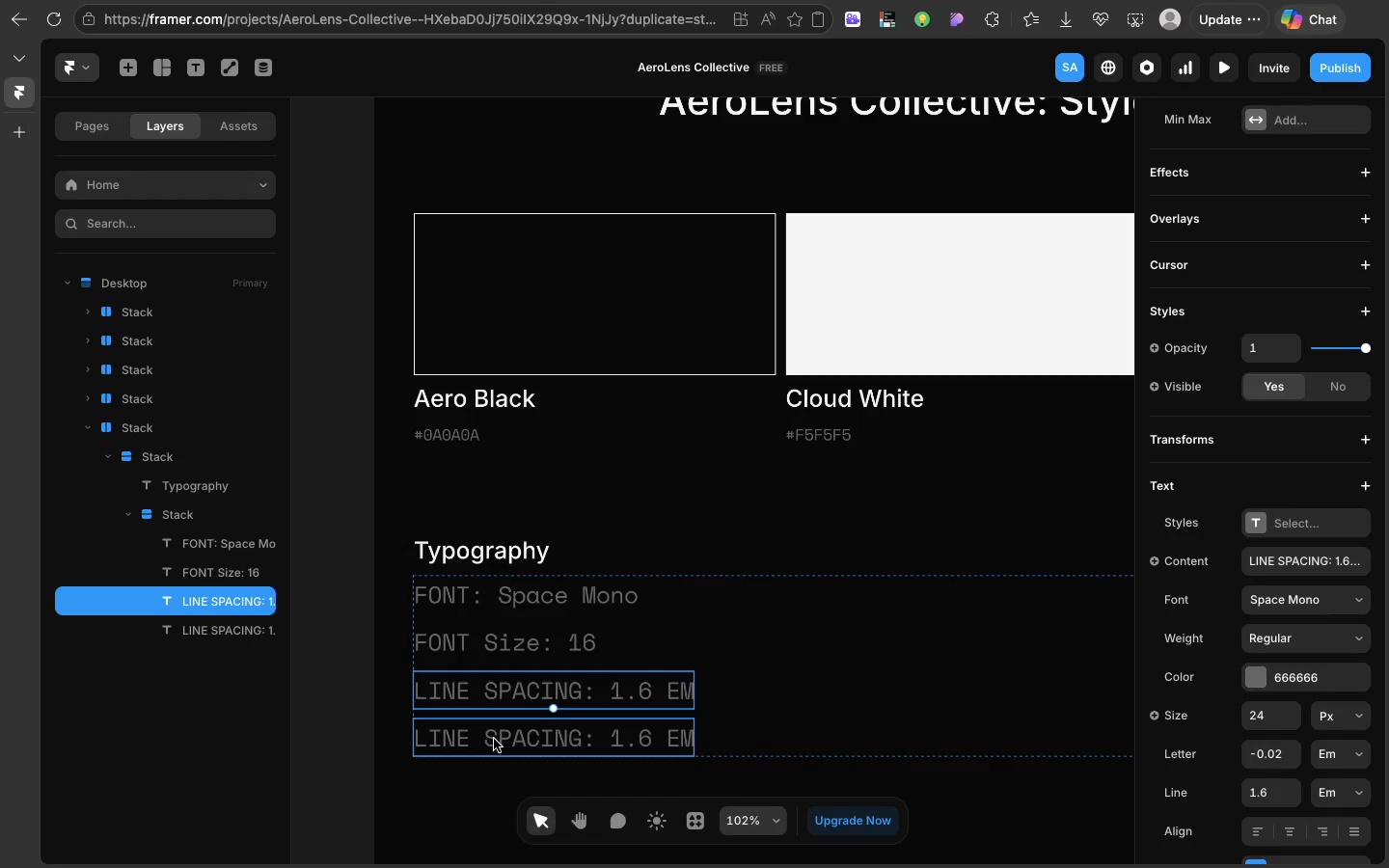 
double_click([494, 739])
 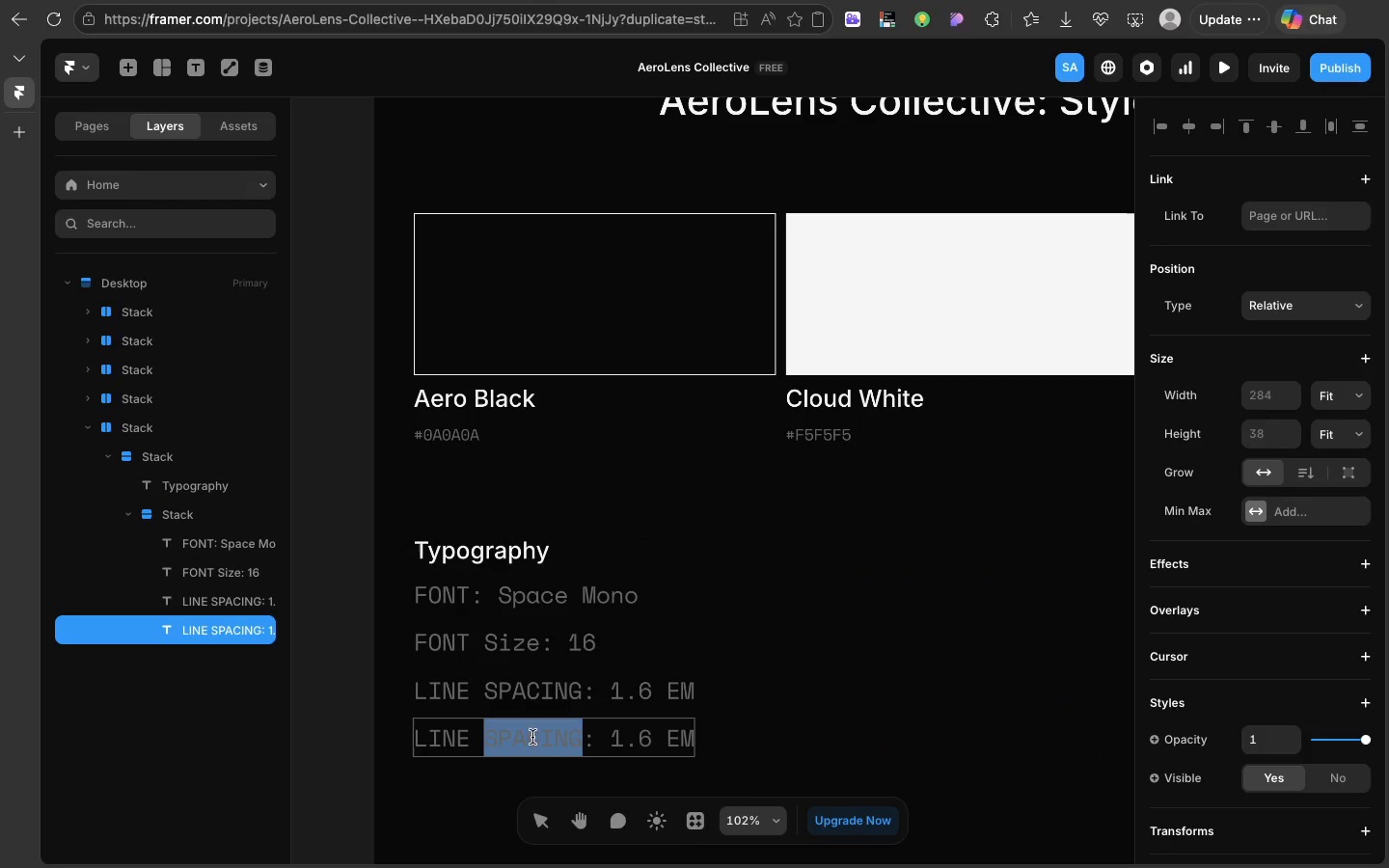 
double_click([449, 742])
 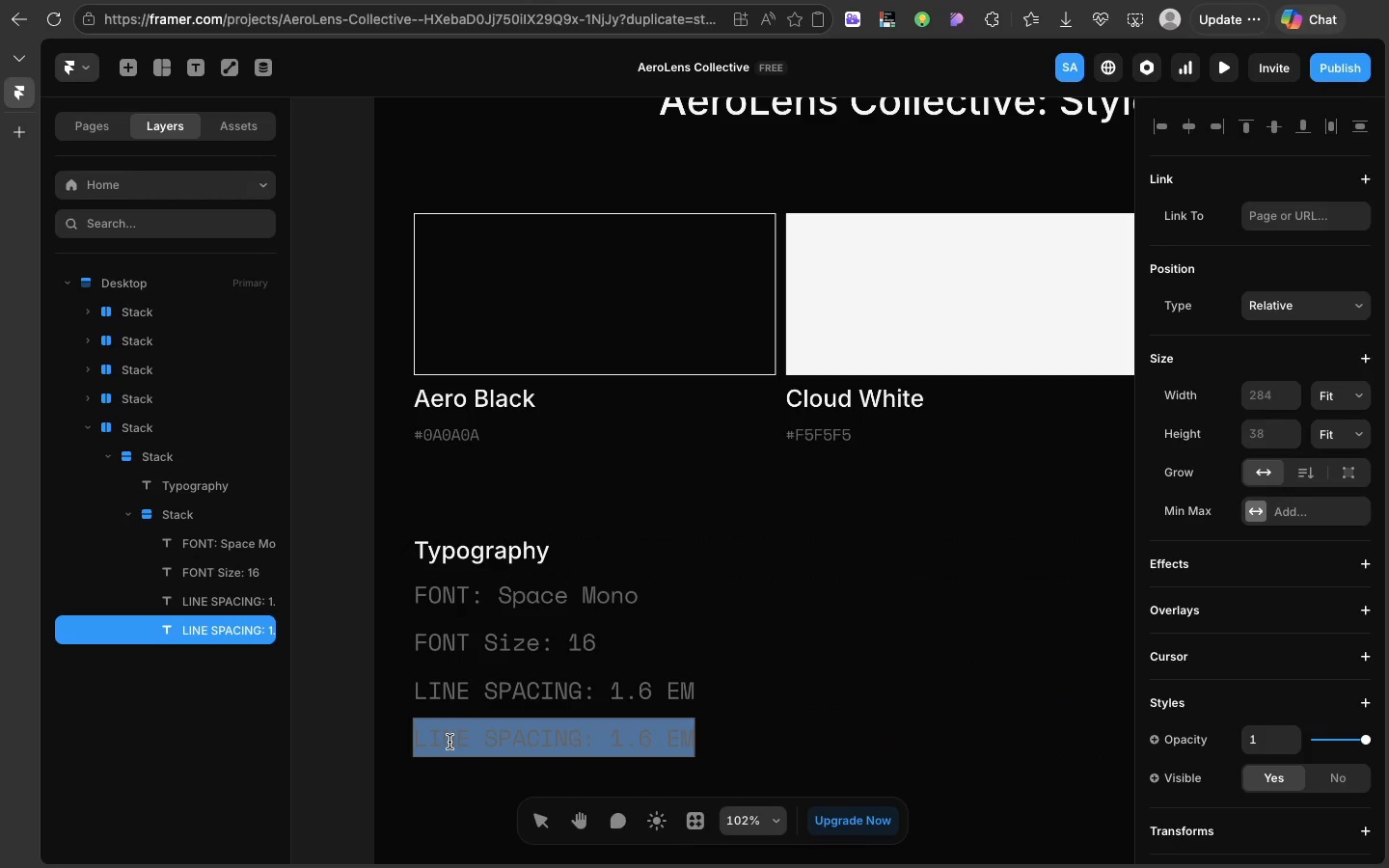 
triple_click([449, 742])
 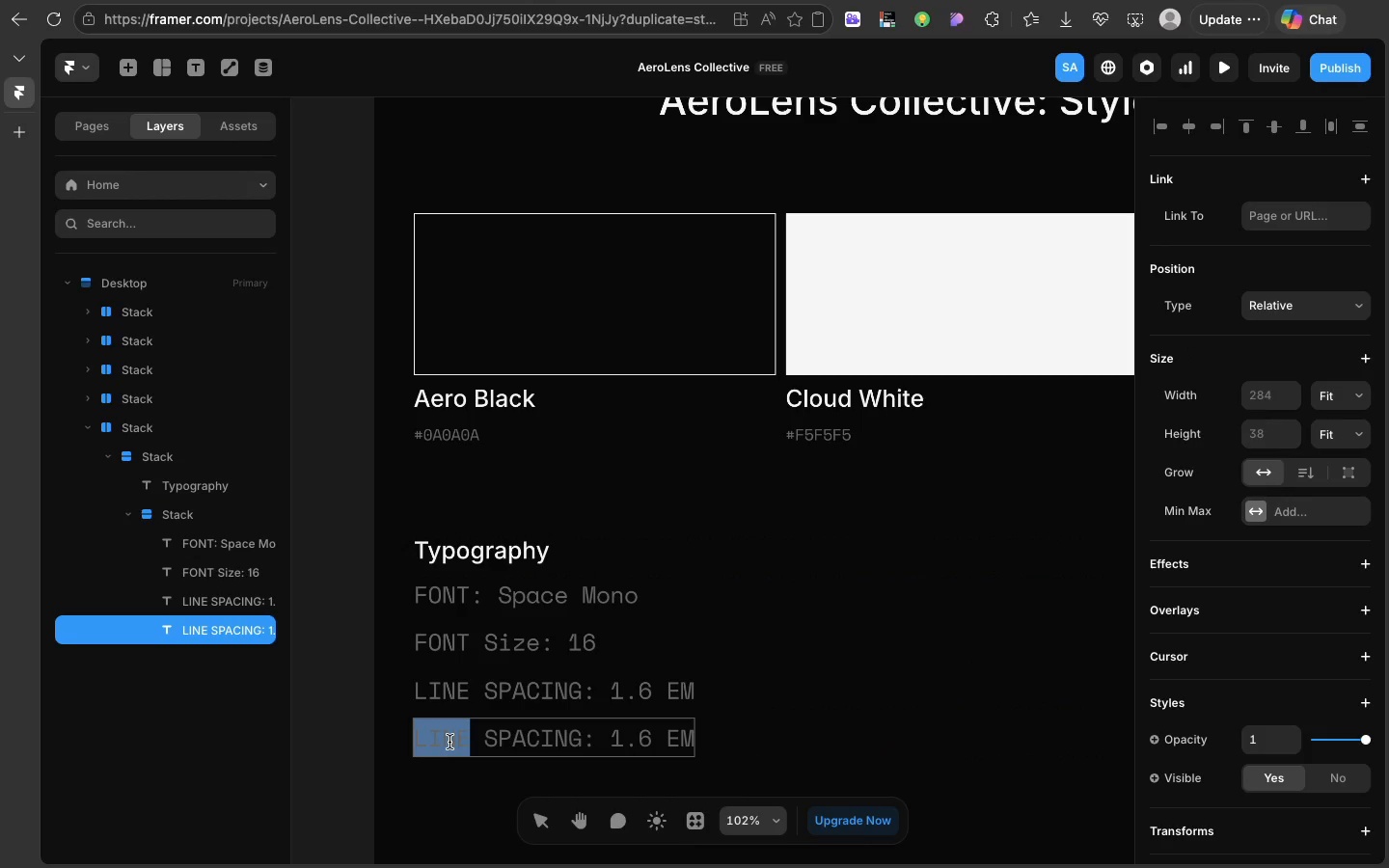 
double_click([449, 742])
 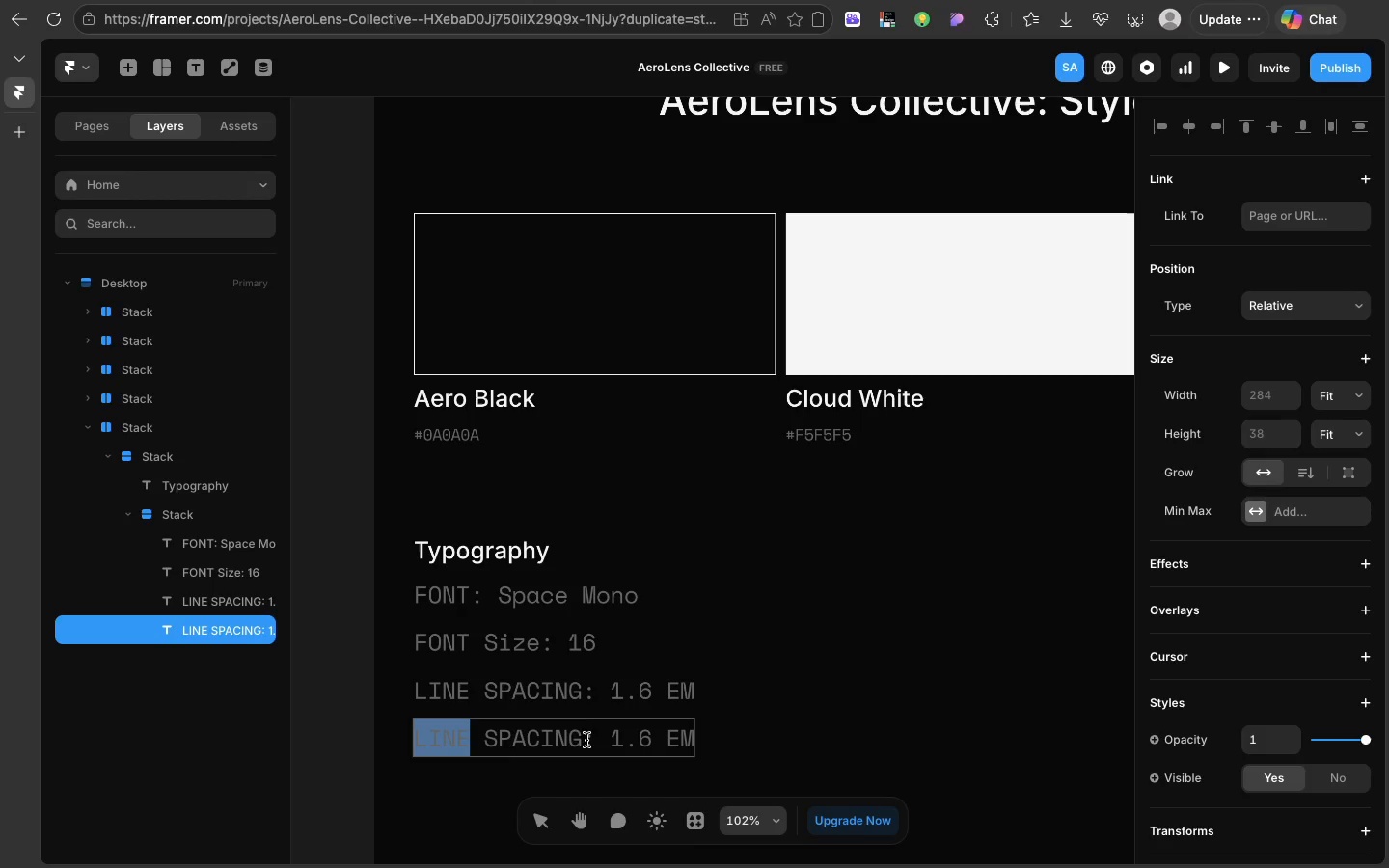 
left_click_drag(start_coordinate=[590, 742], to_coordinate=[384, 733])
 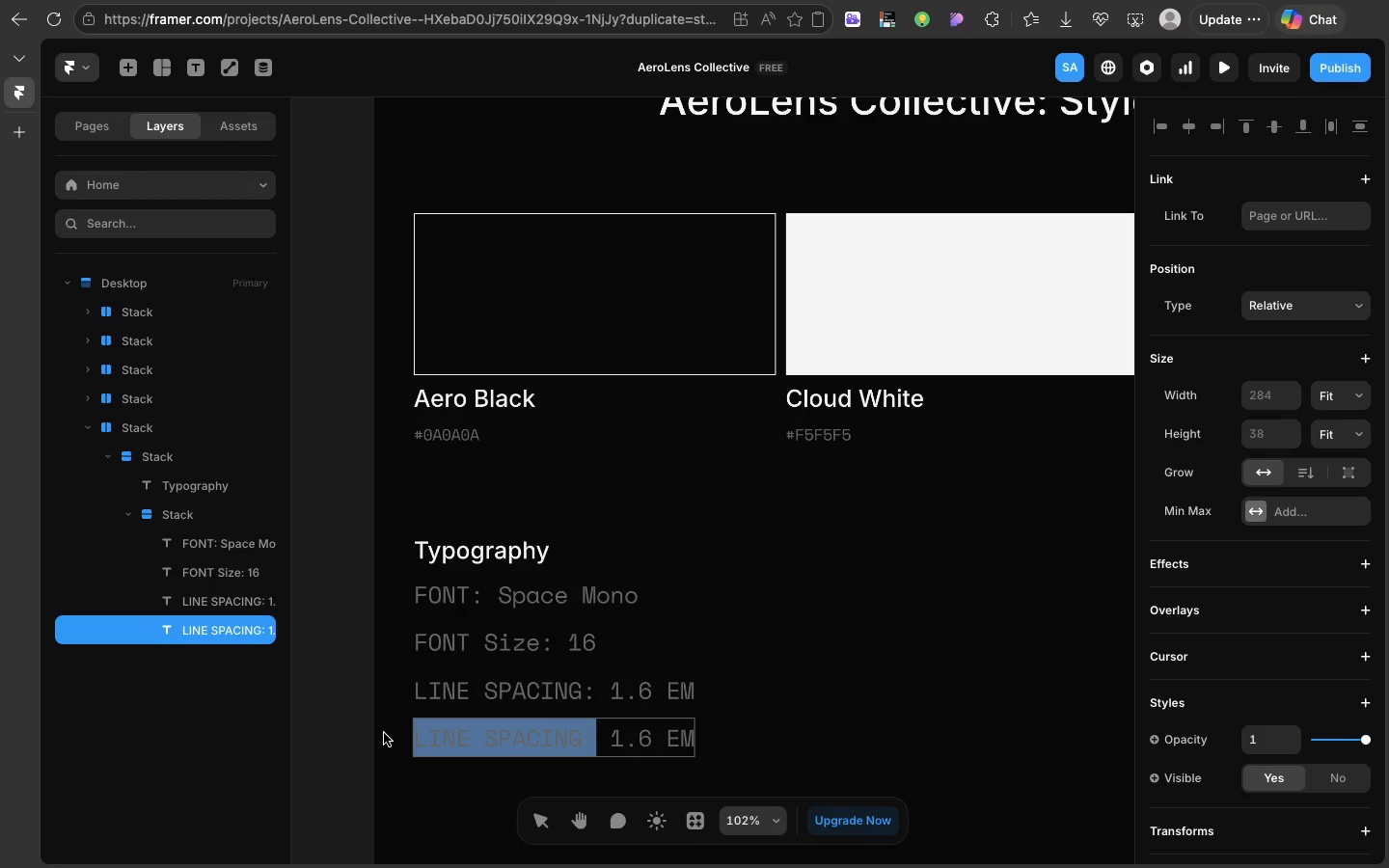 
type(Font )
key(Backspace)
key(Backspace)
key(Backspace)
key(Backspace)
type(ONT WEIGT)
key(Backspace)
type(HT:)
 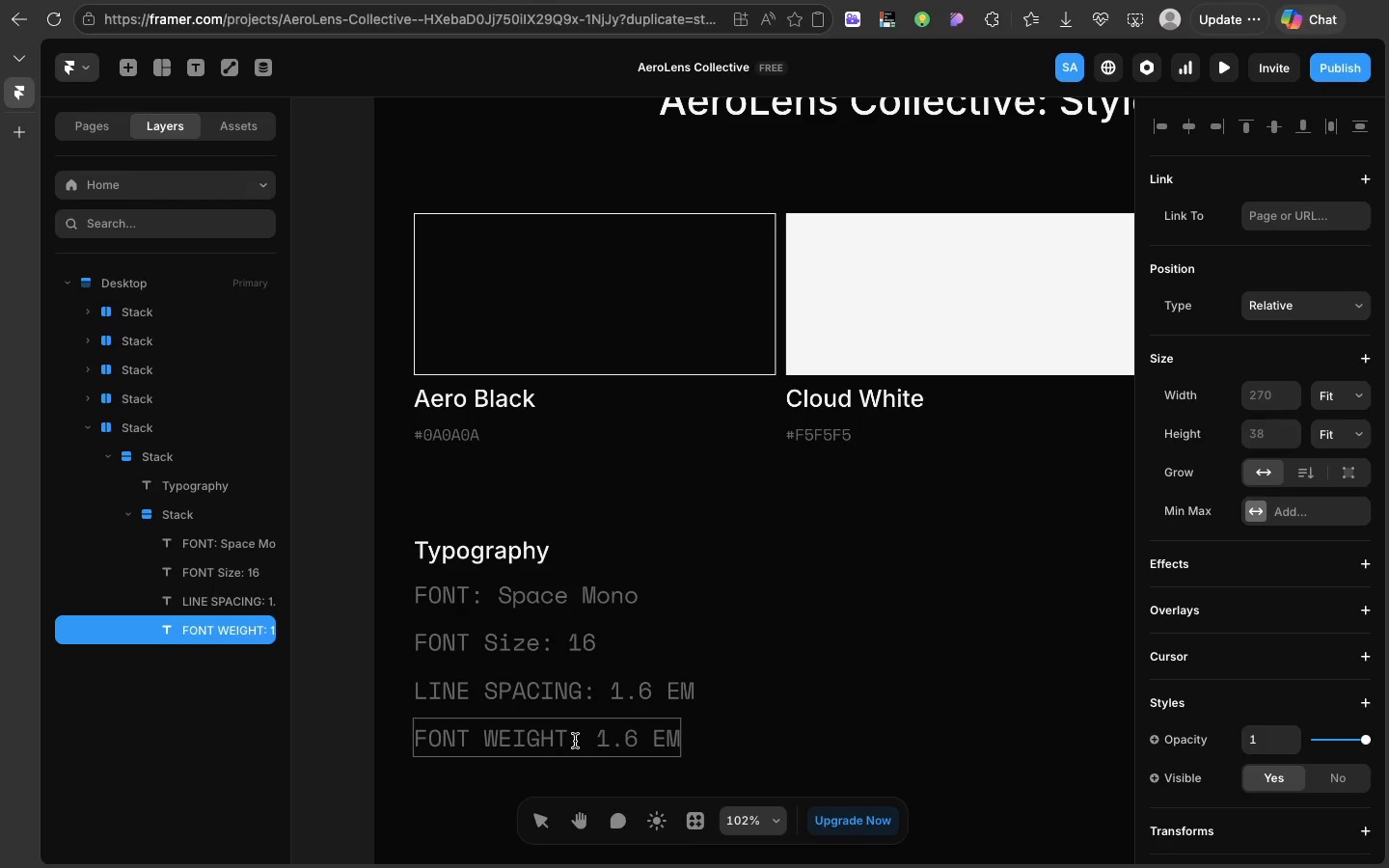 
left_click_drag(start_coordinate=[580, 741], to_coordinate=[416, 730])
 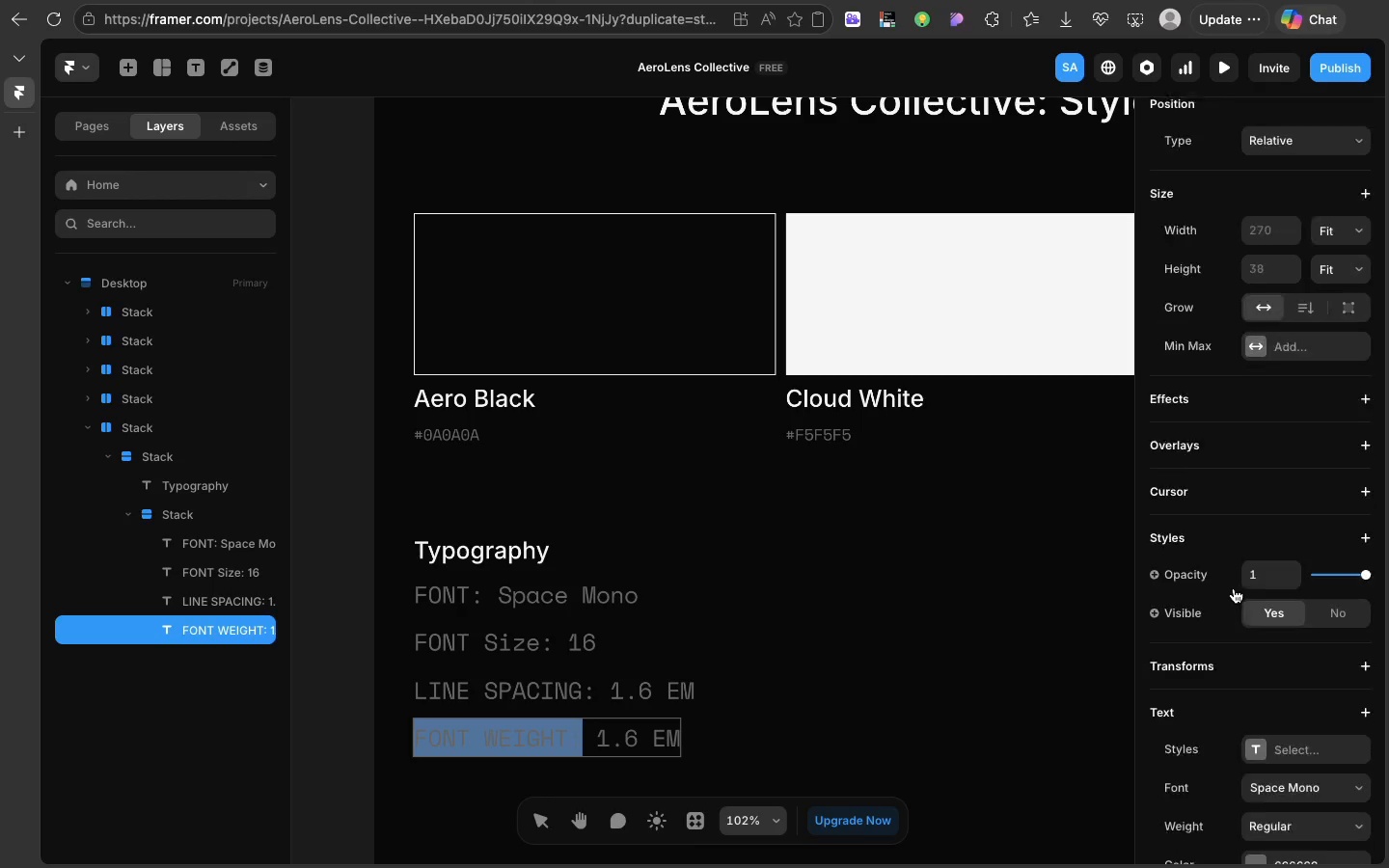 
scroll: coordinate [1234, 588], scroll_direction: down, amount: 37.0
 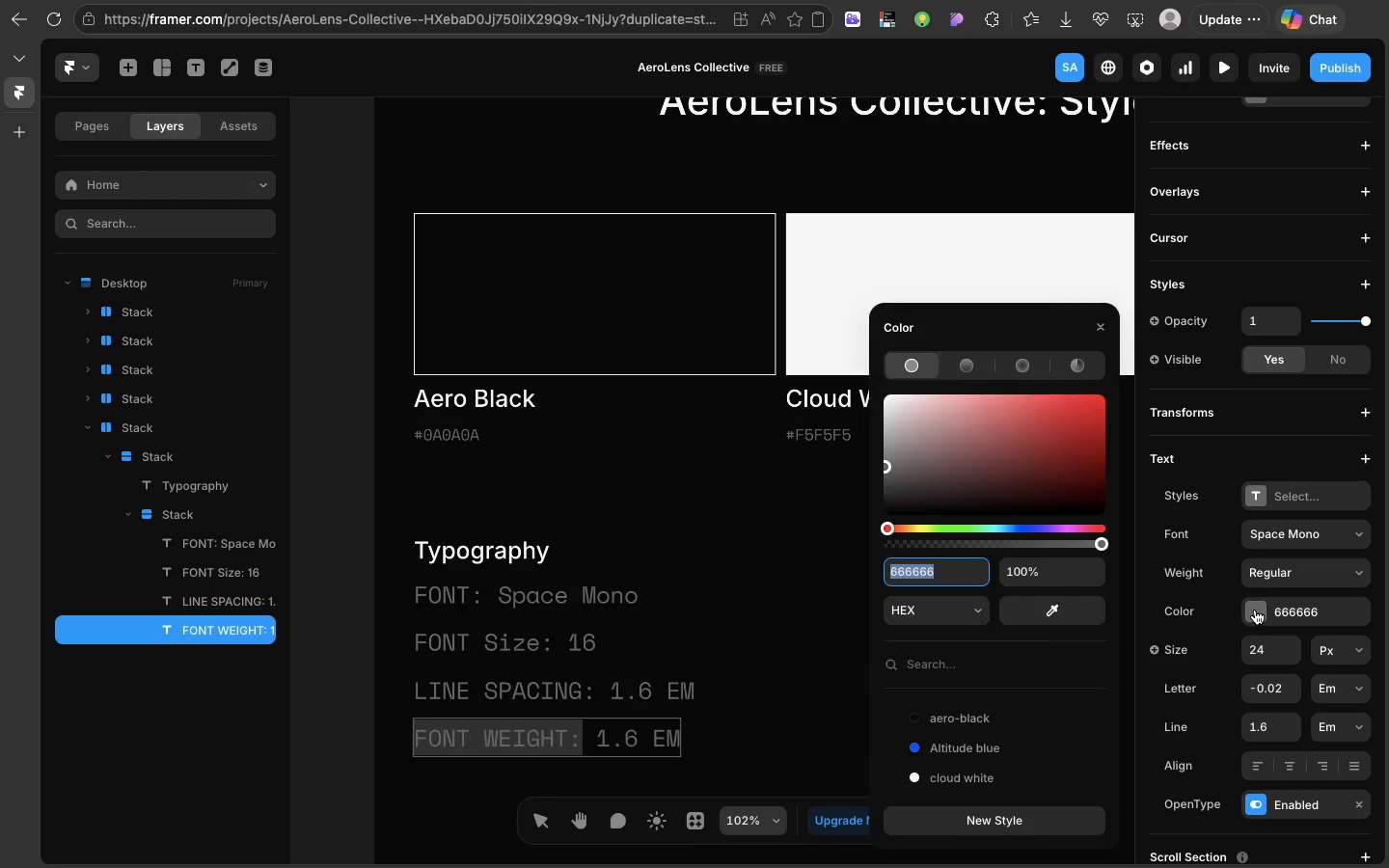 
left_click([1255, 610])
 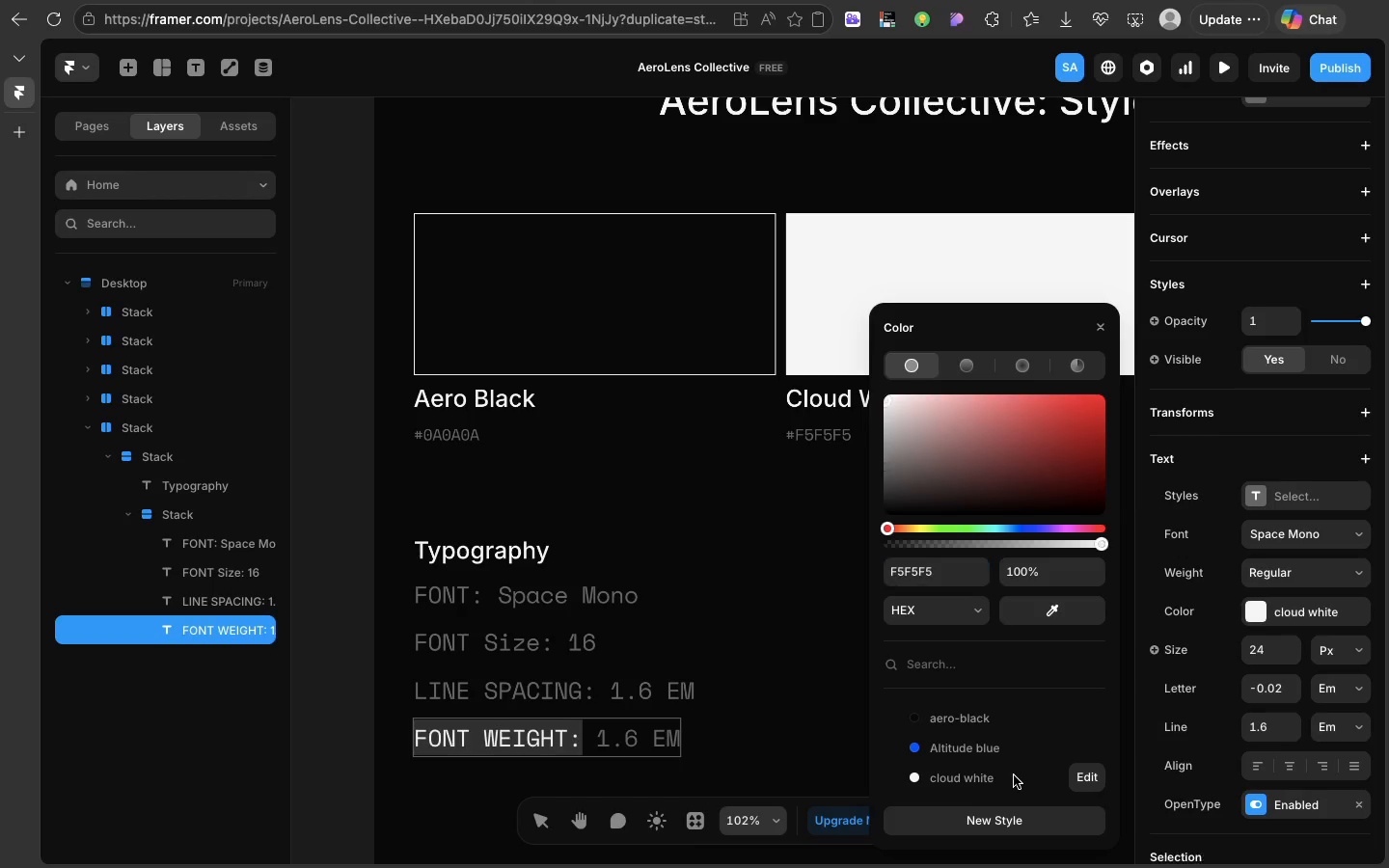 
left_click([1014, 775])
 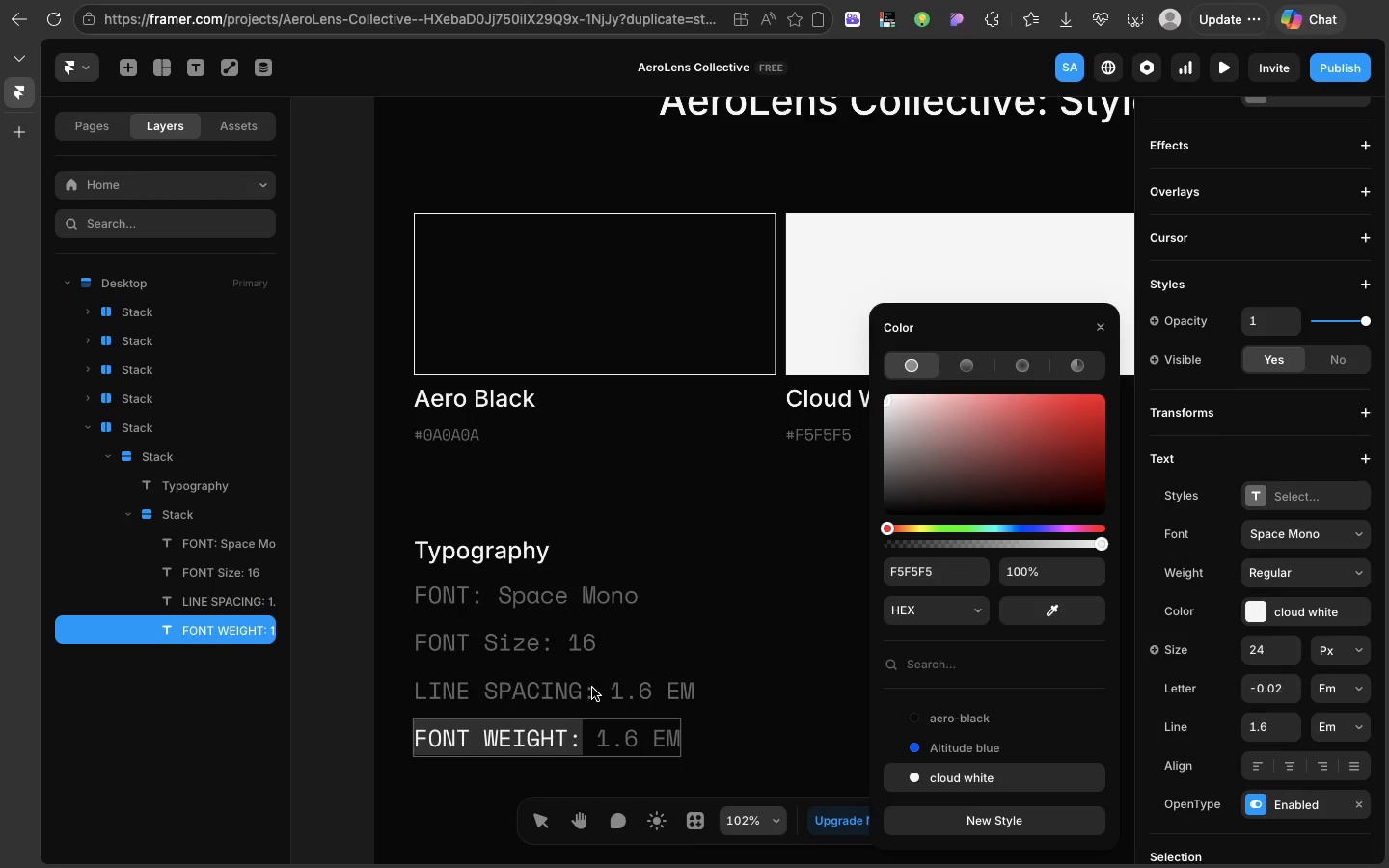 
left_click([592, 688])
 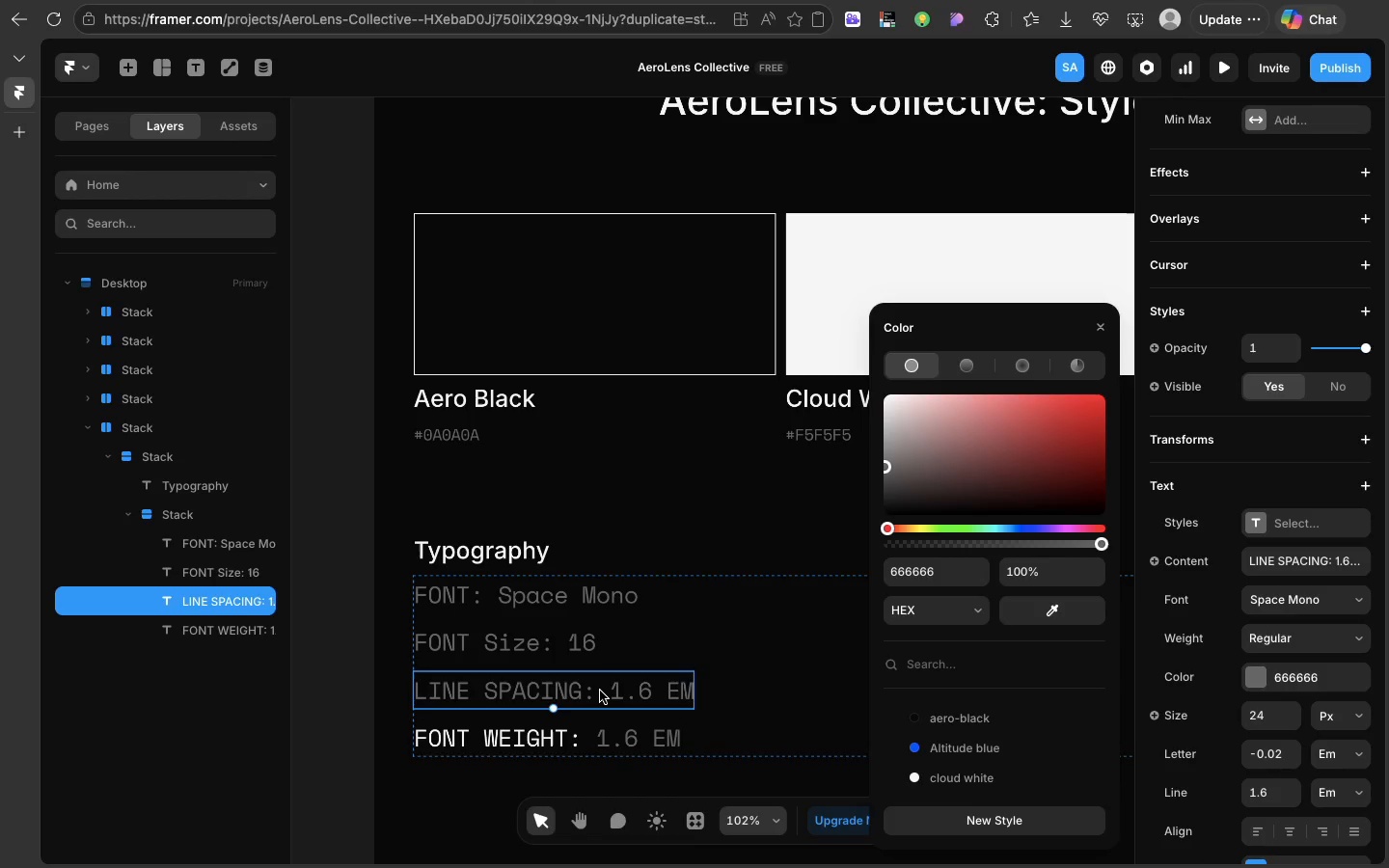 
left_click([600, 691])
 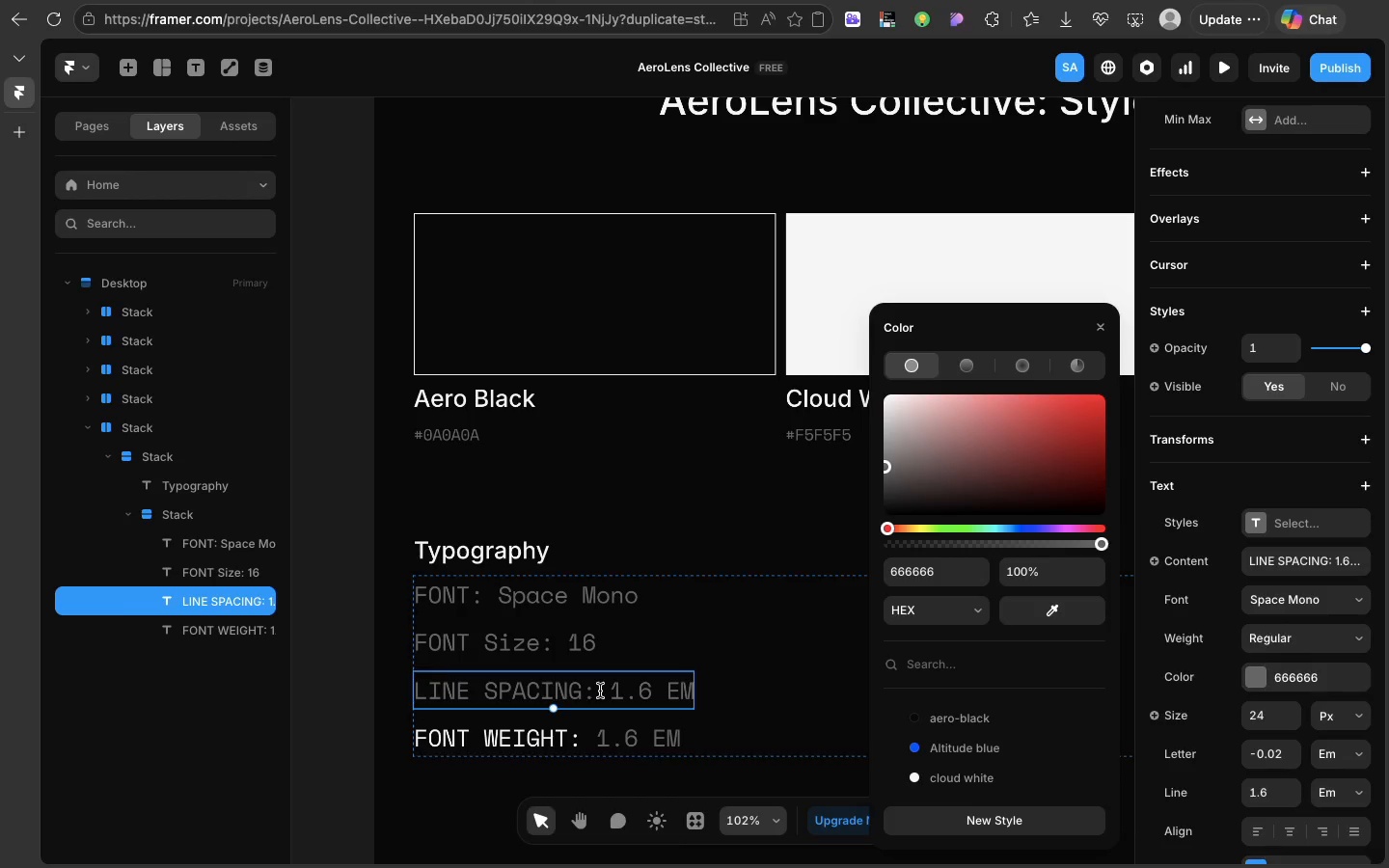 
double_click([600, 691])
 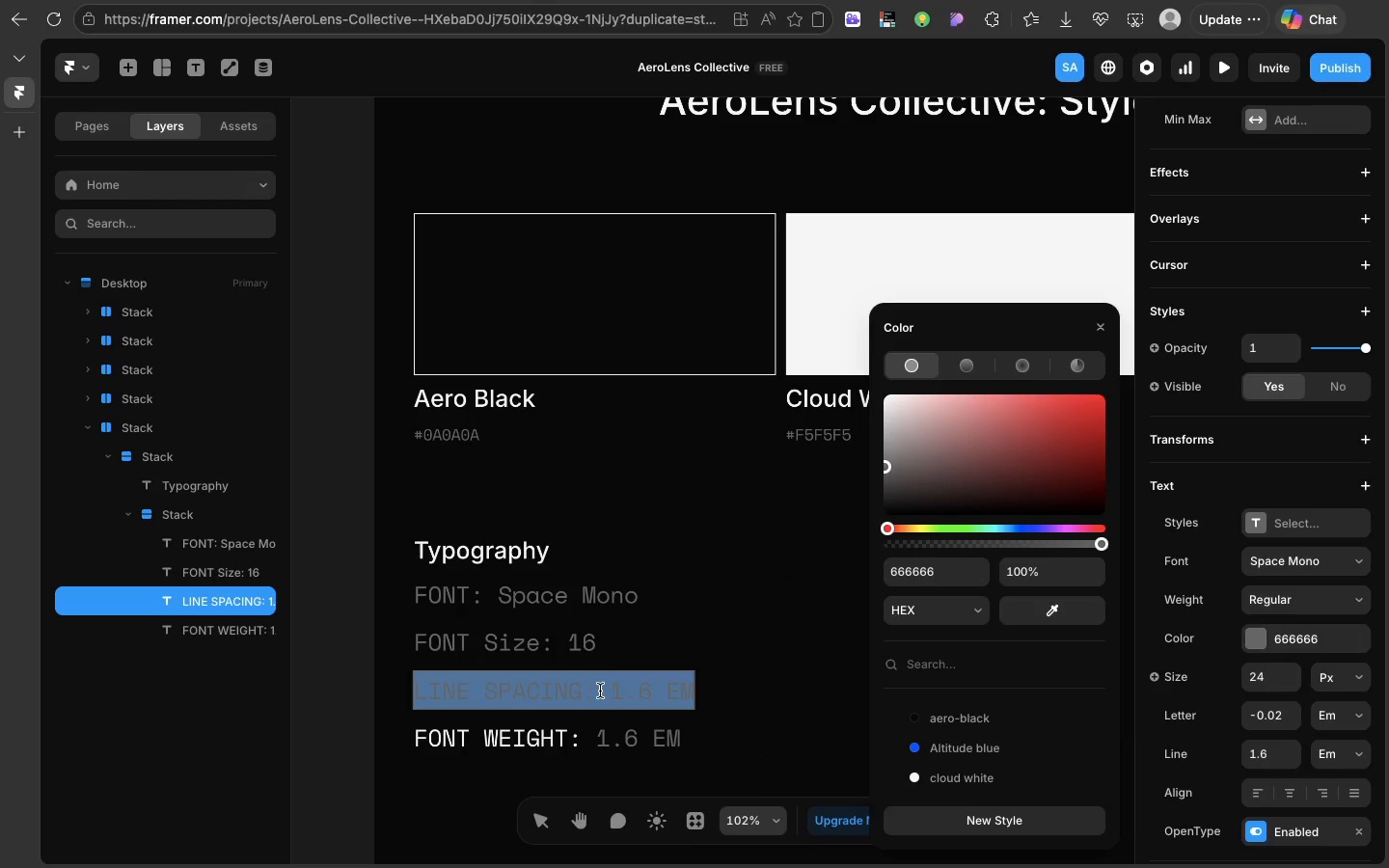 
triple_click([600, 691])
 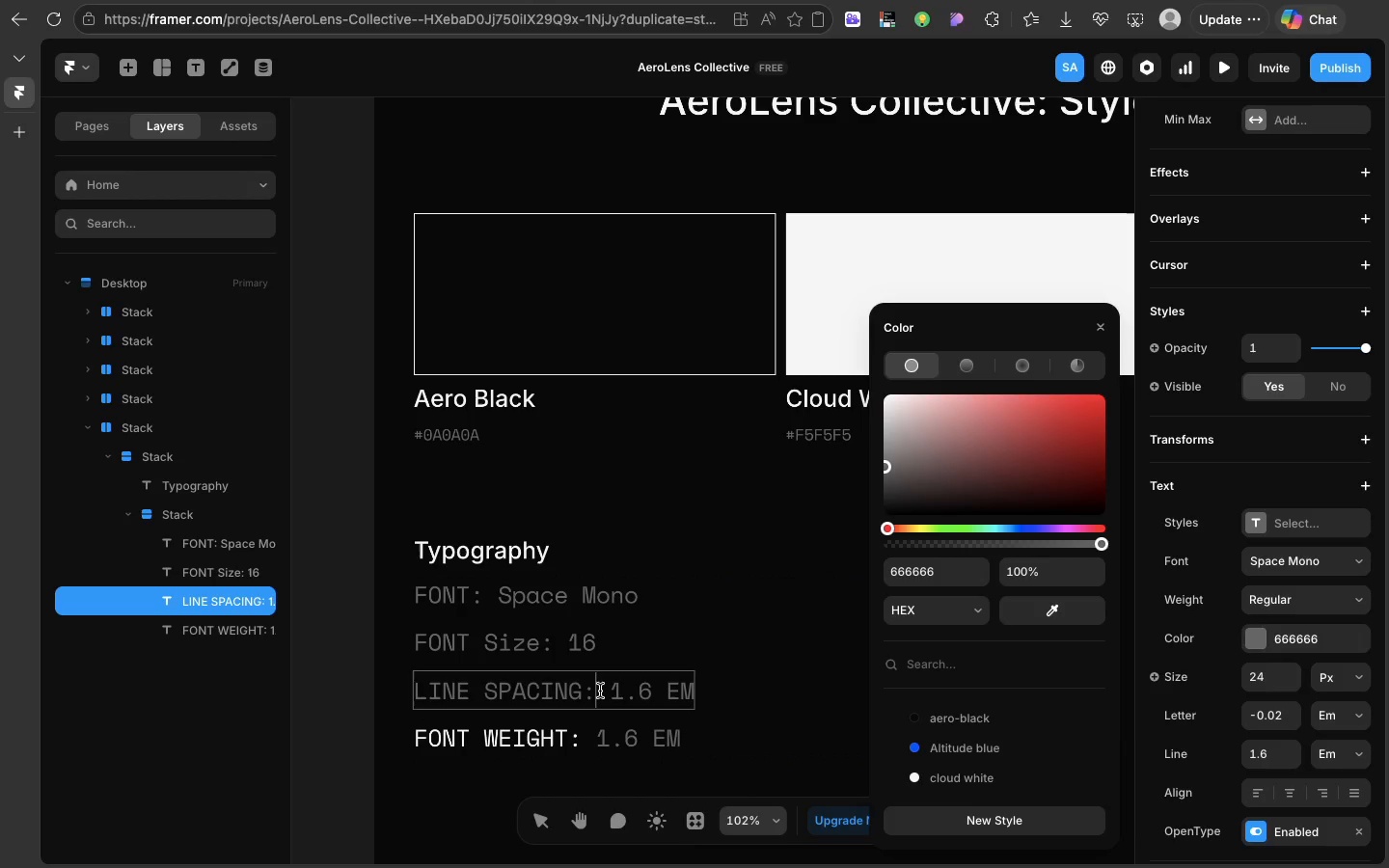 
left_click([600, 691])
 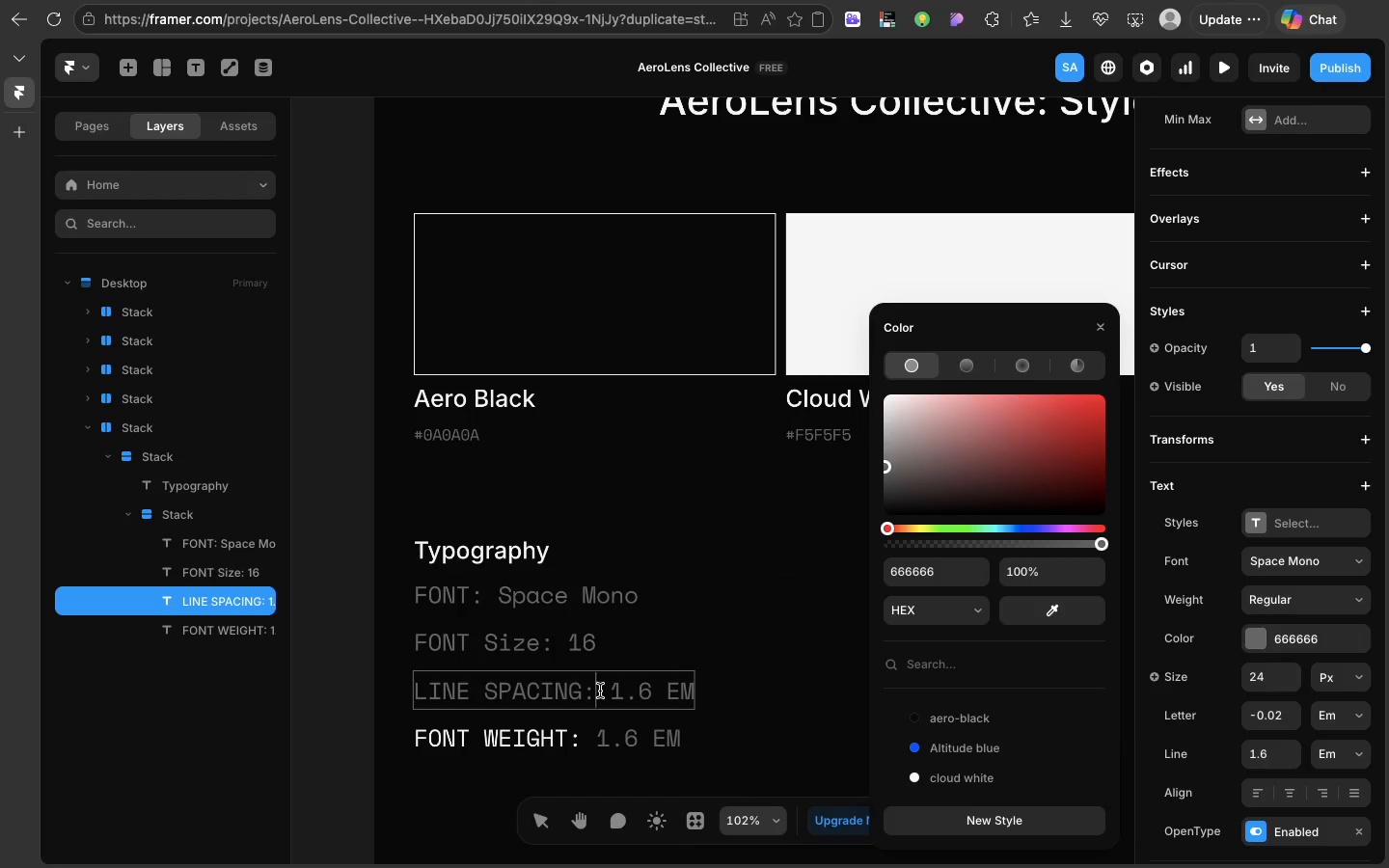 
left_click_drag(start_coordinate=[600, 691], to_coordinate=[395, 690])
 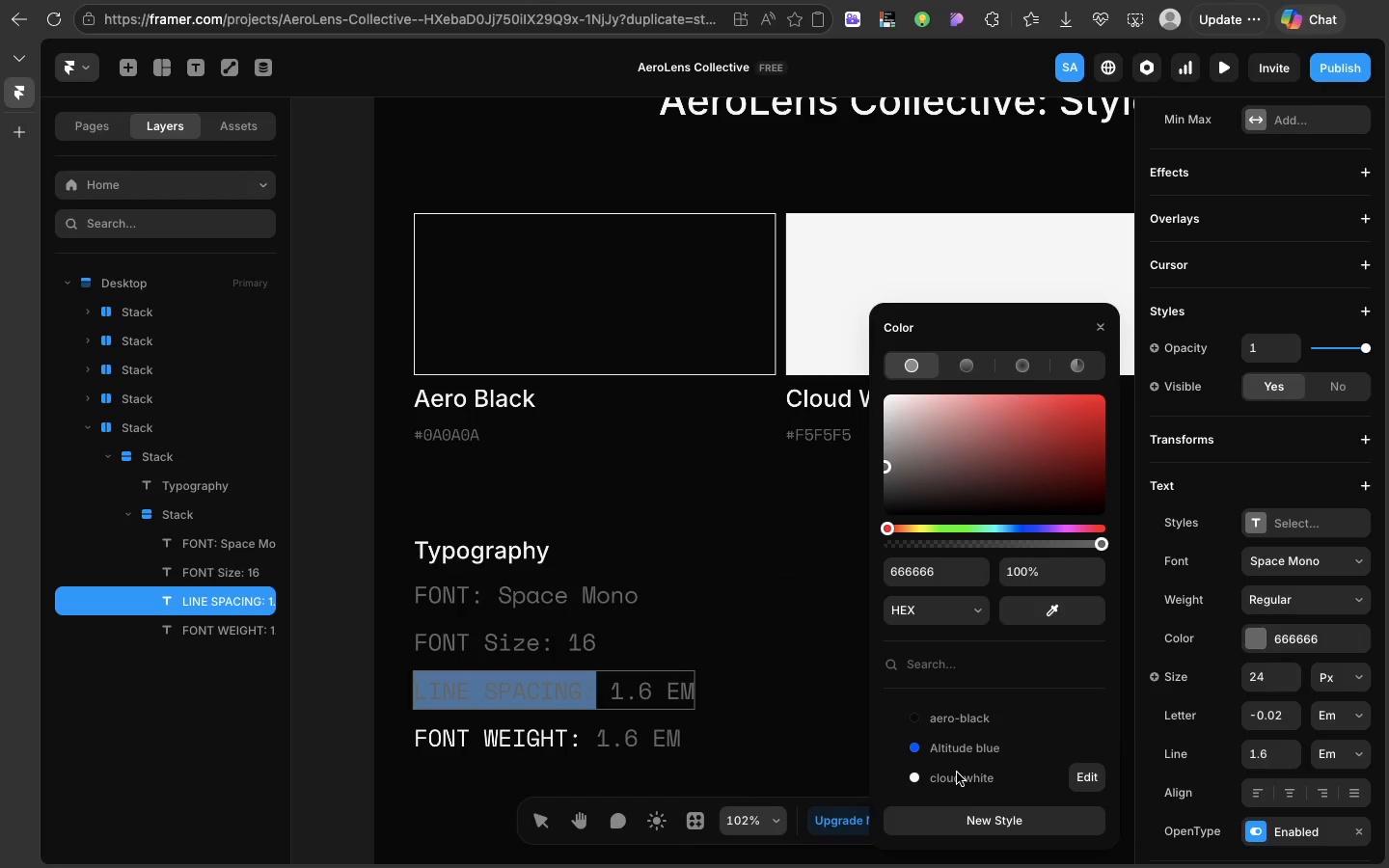 
left_click([957, 773])
 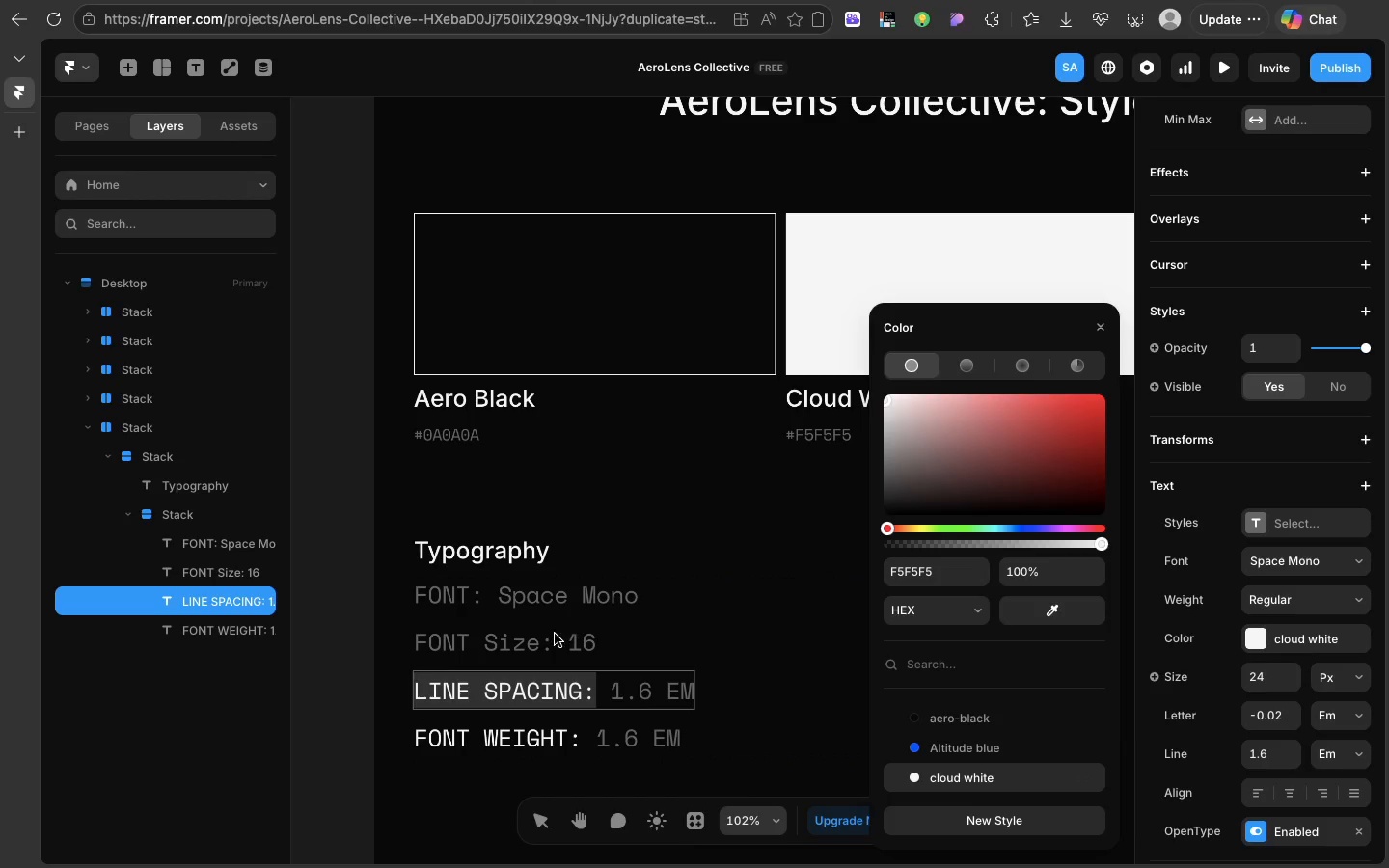 
left_click([555, 634])
 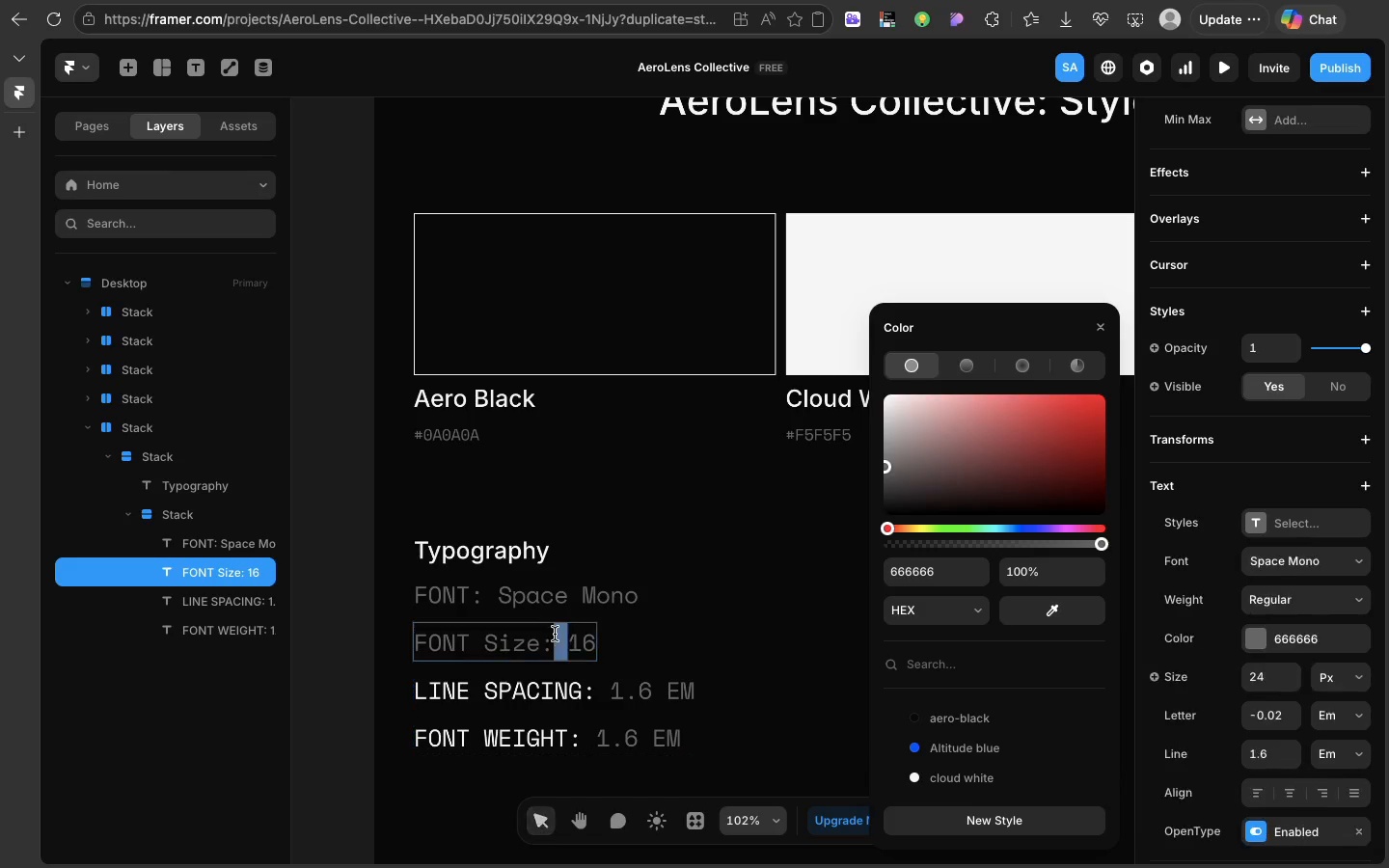 
double_click([555, 634])
 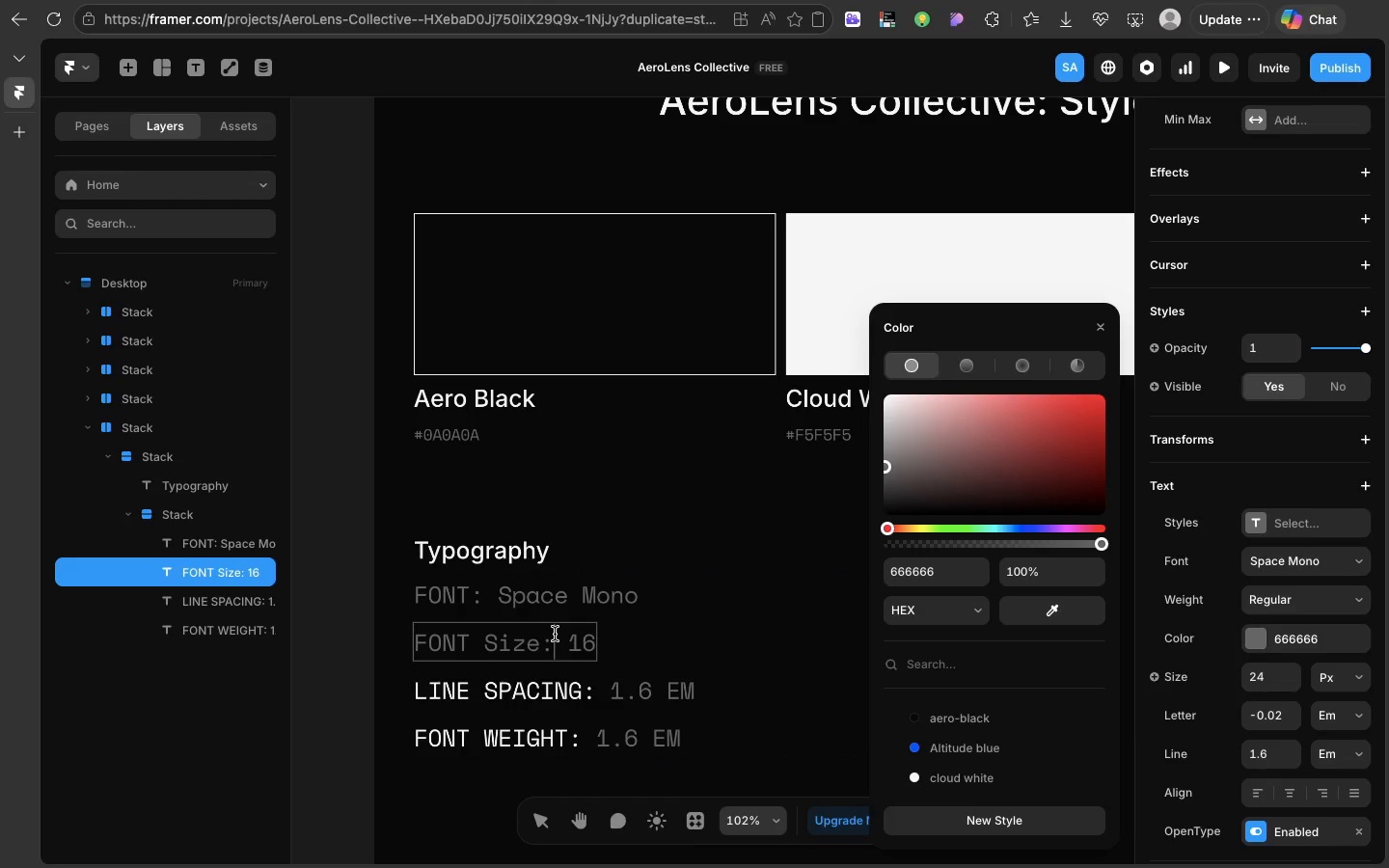 
left_click([555, 634])
 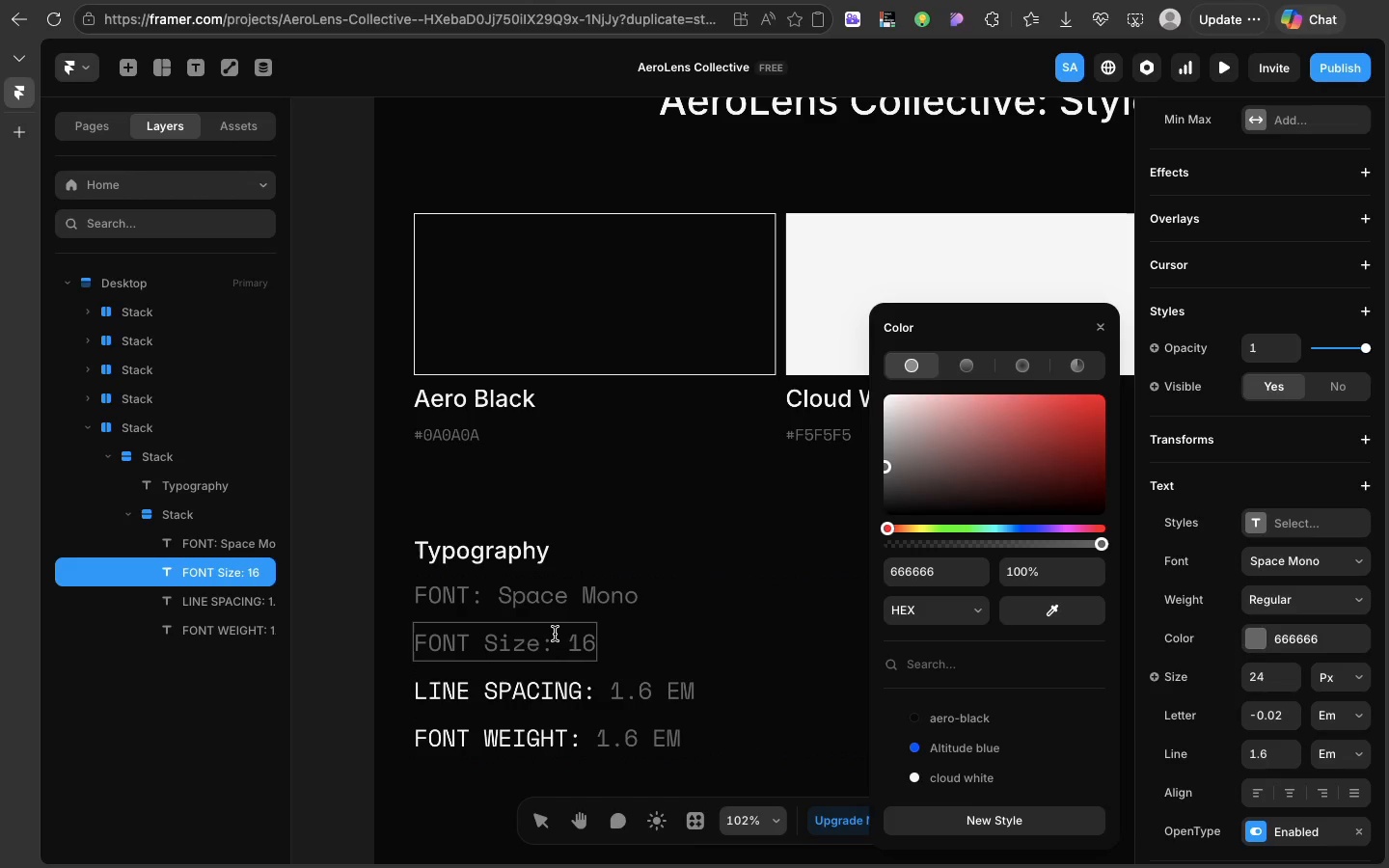 
left_click_drag(start_coordinate=[555, 634], to_coordinate=[400, 619])
 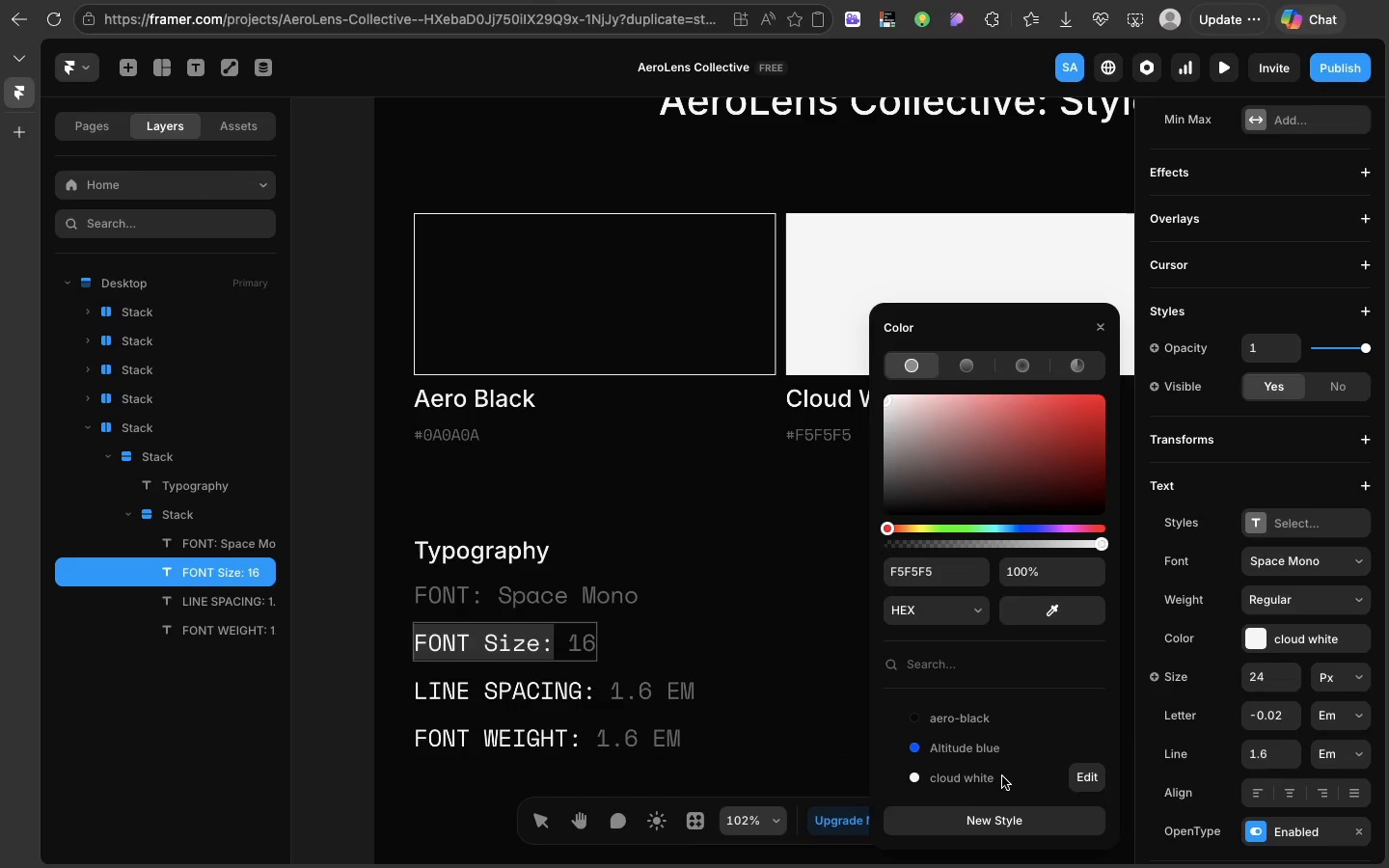 
left_click([1002, 776])
 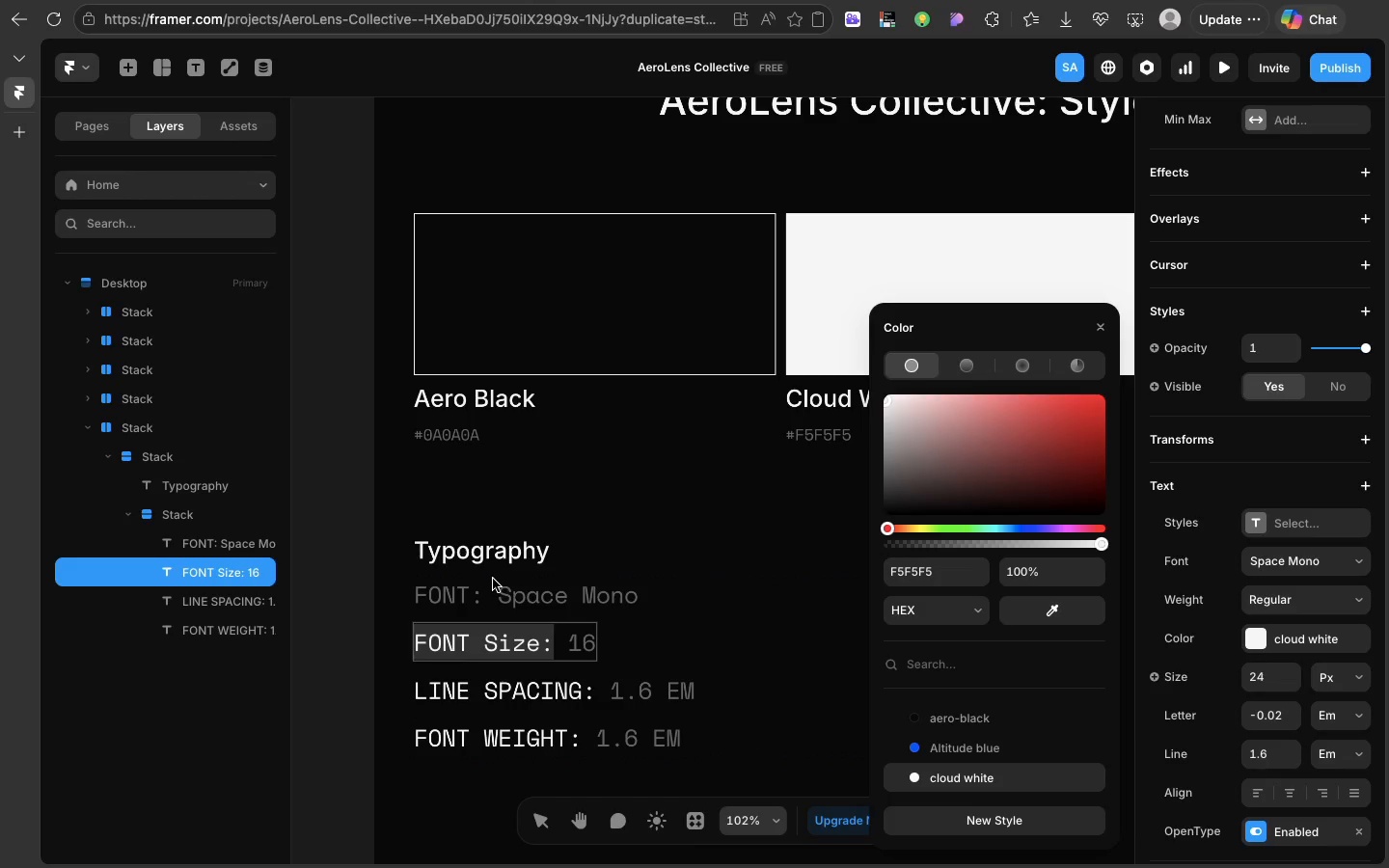 
left_click([493, 579])
 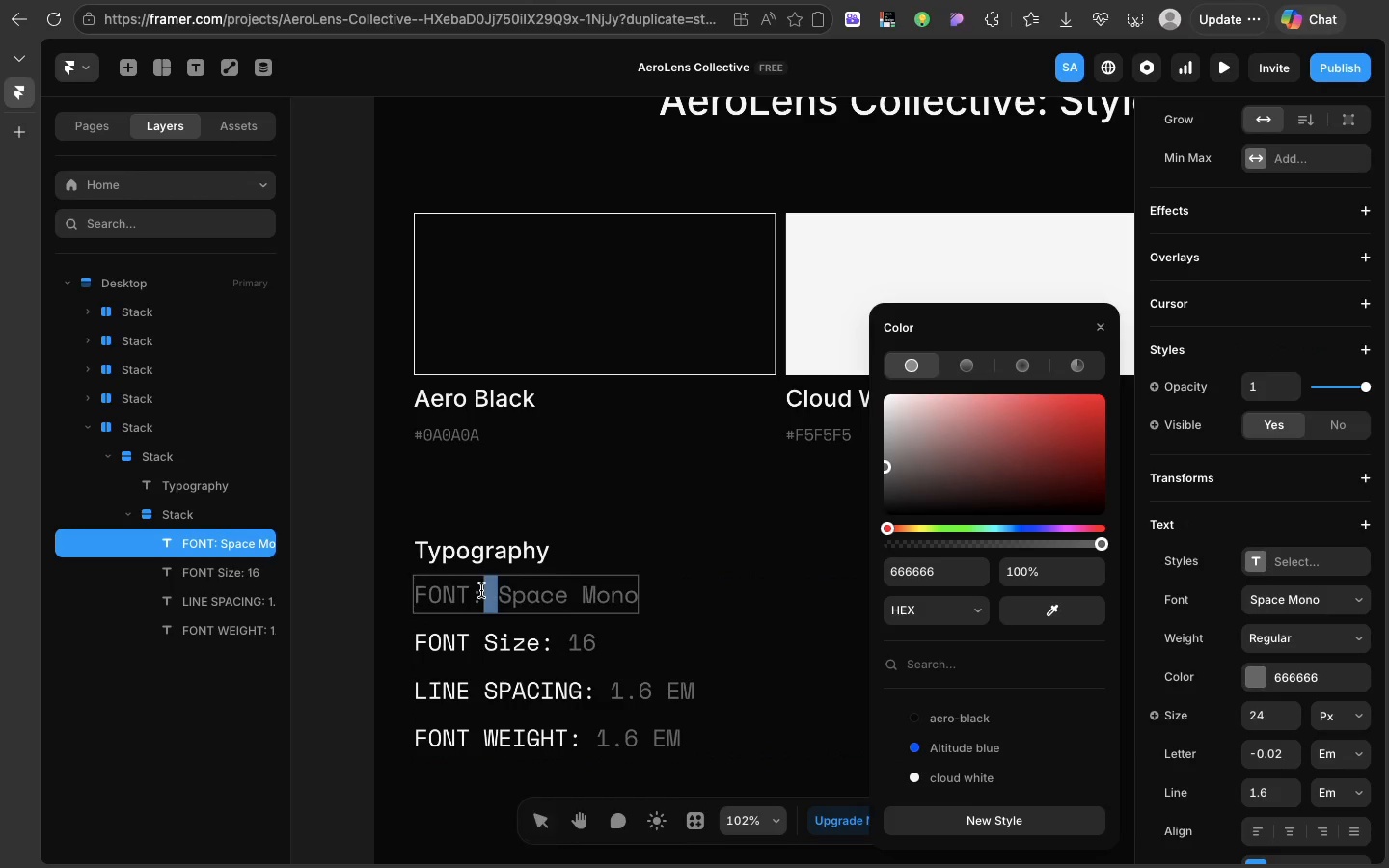 
double_click([481, 590])
 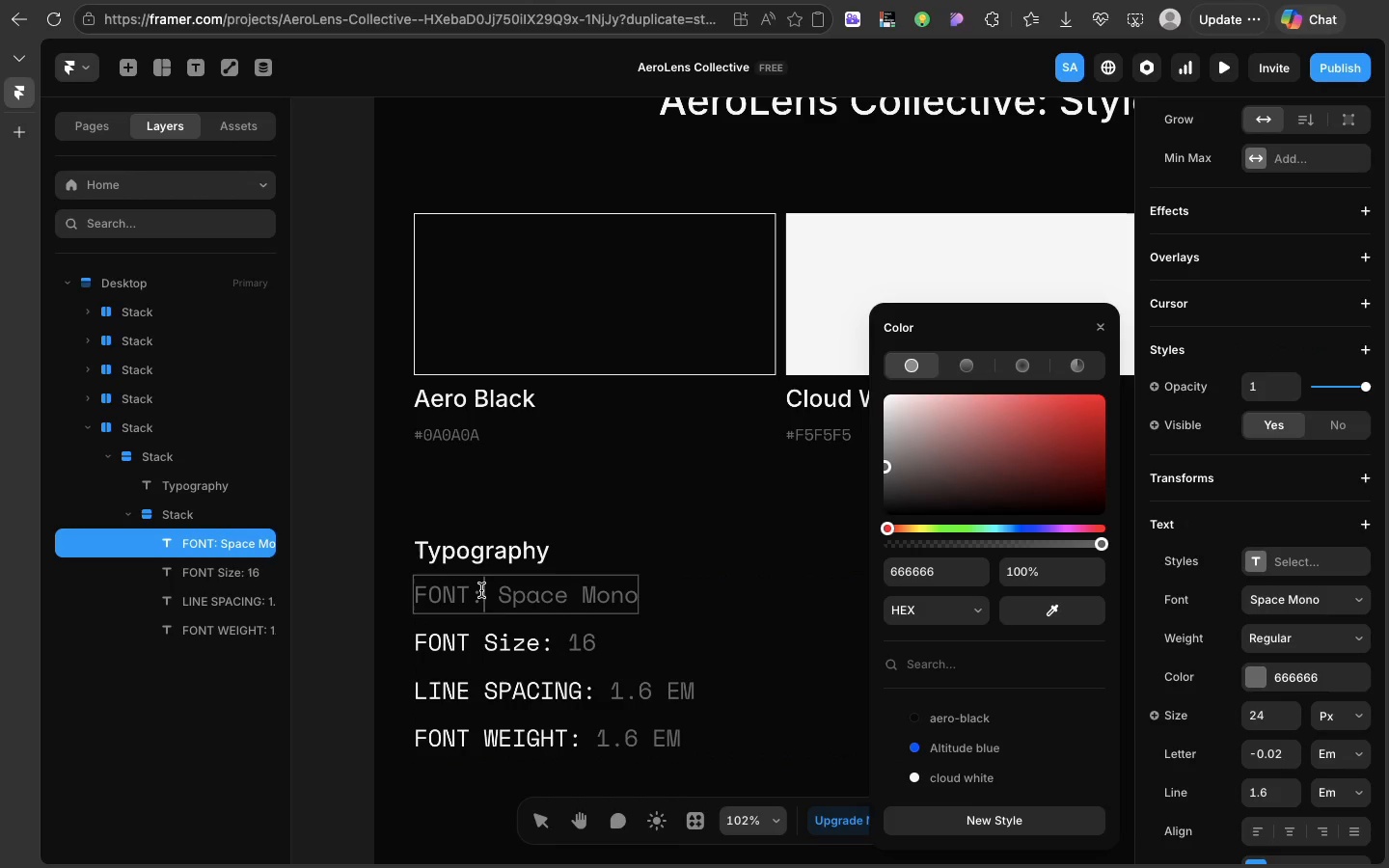 
left_click([481, 590])
 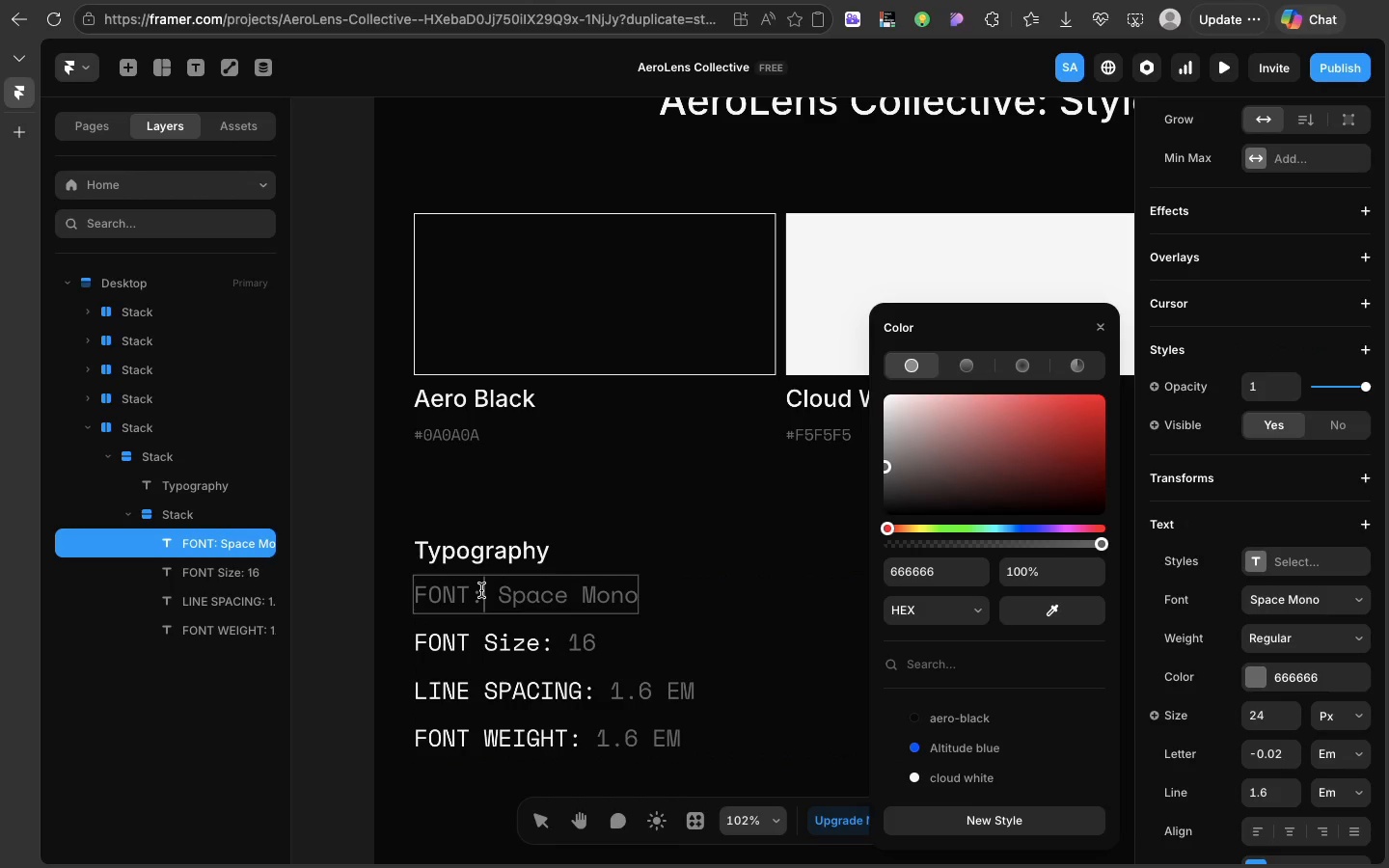 
left_click_drag(start_coordinate=[481, 590], to_coordinate=[392, 589])
 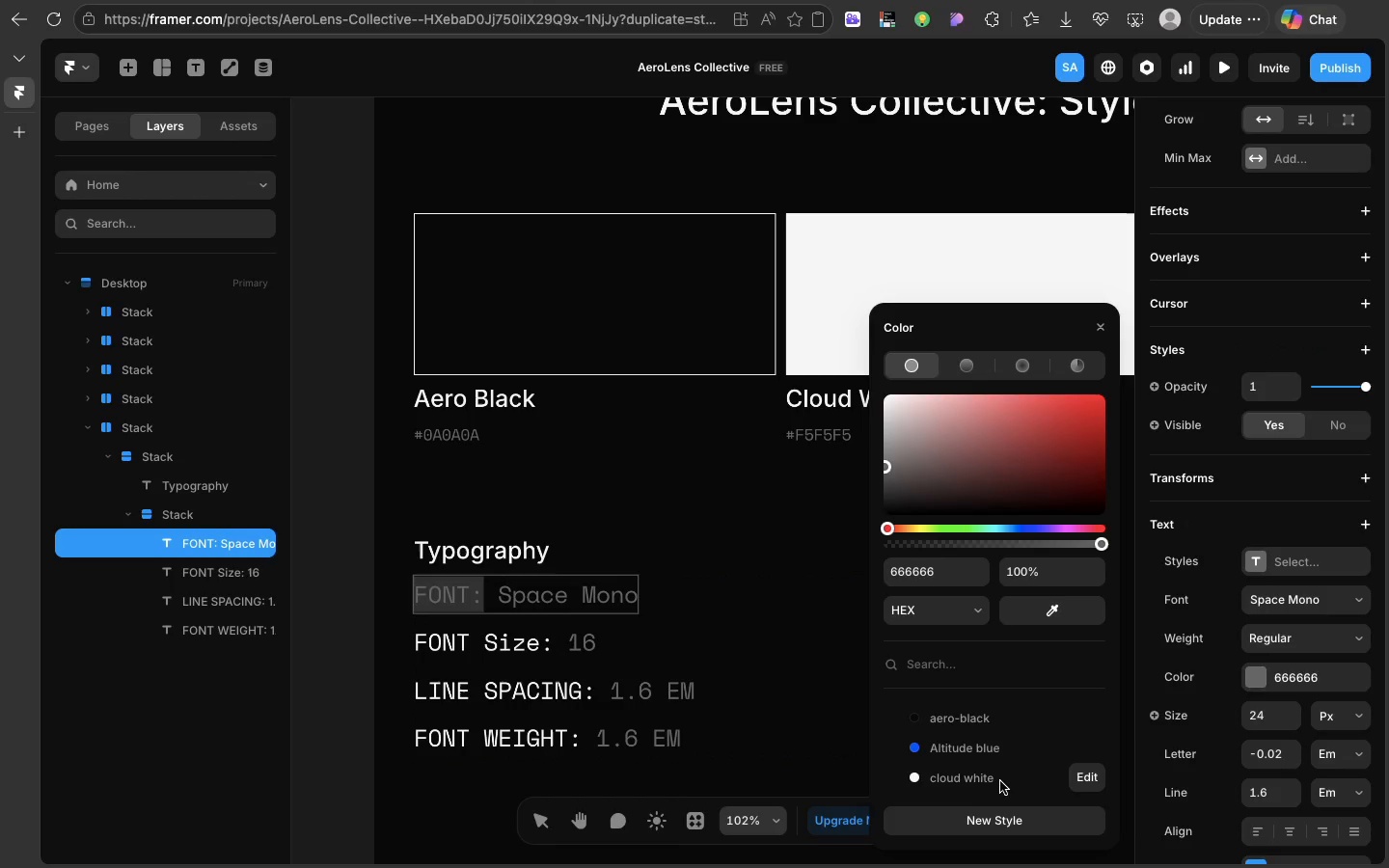 
left_click([1000, 781])
 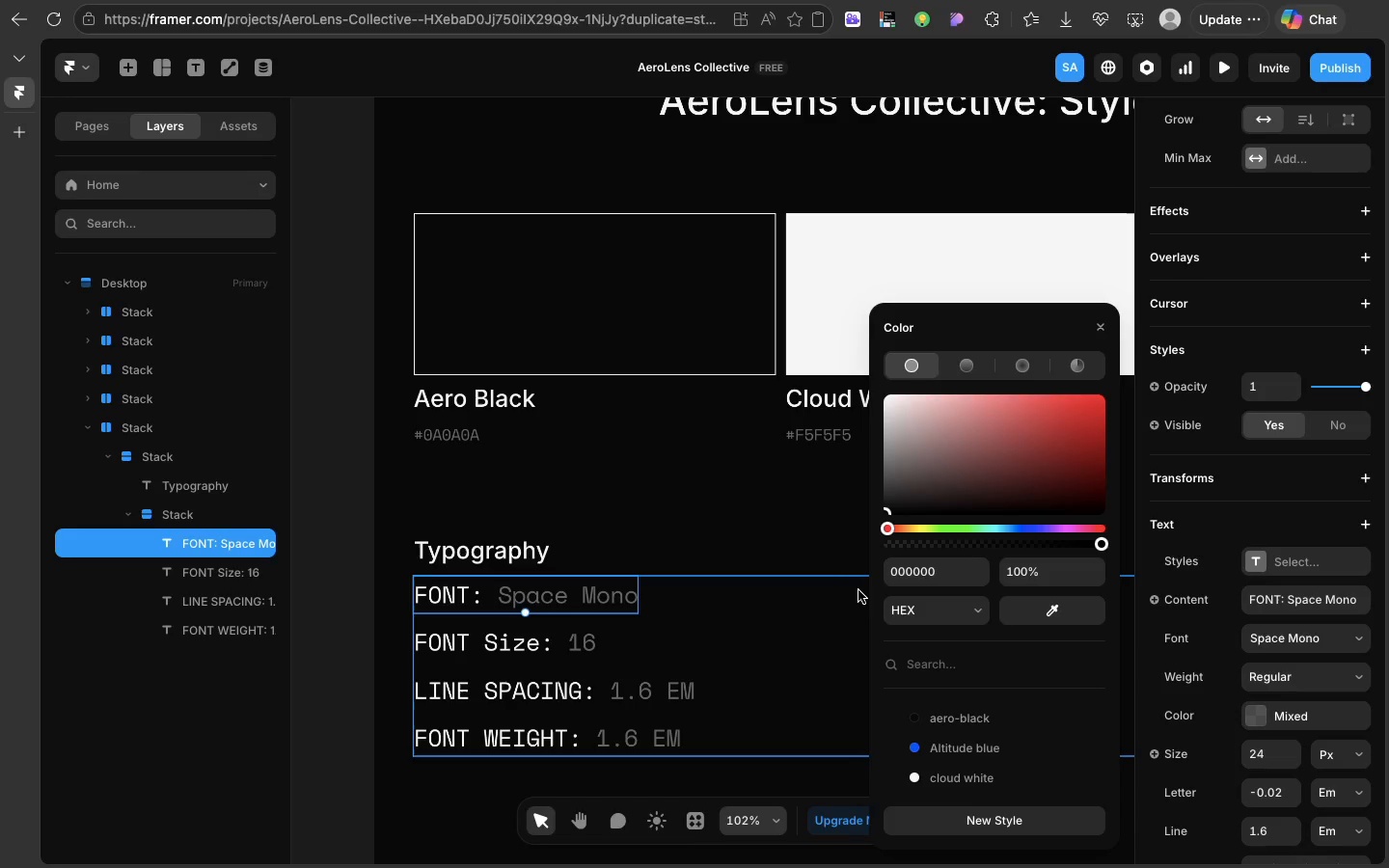 
left_click([858, 590])
 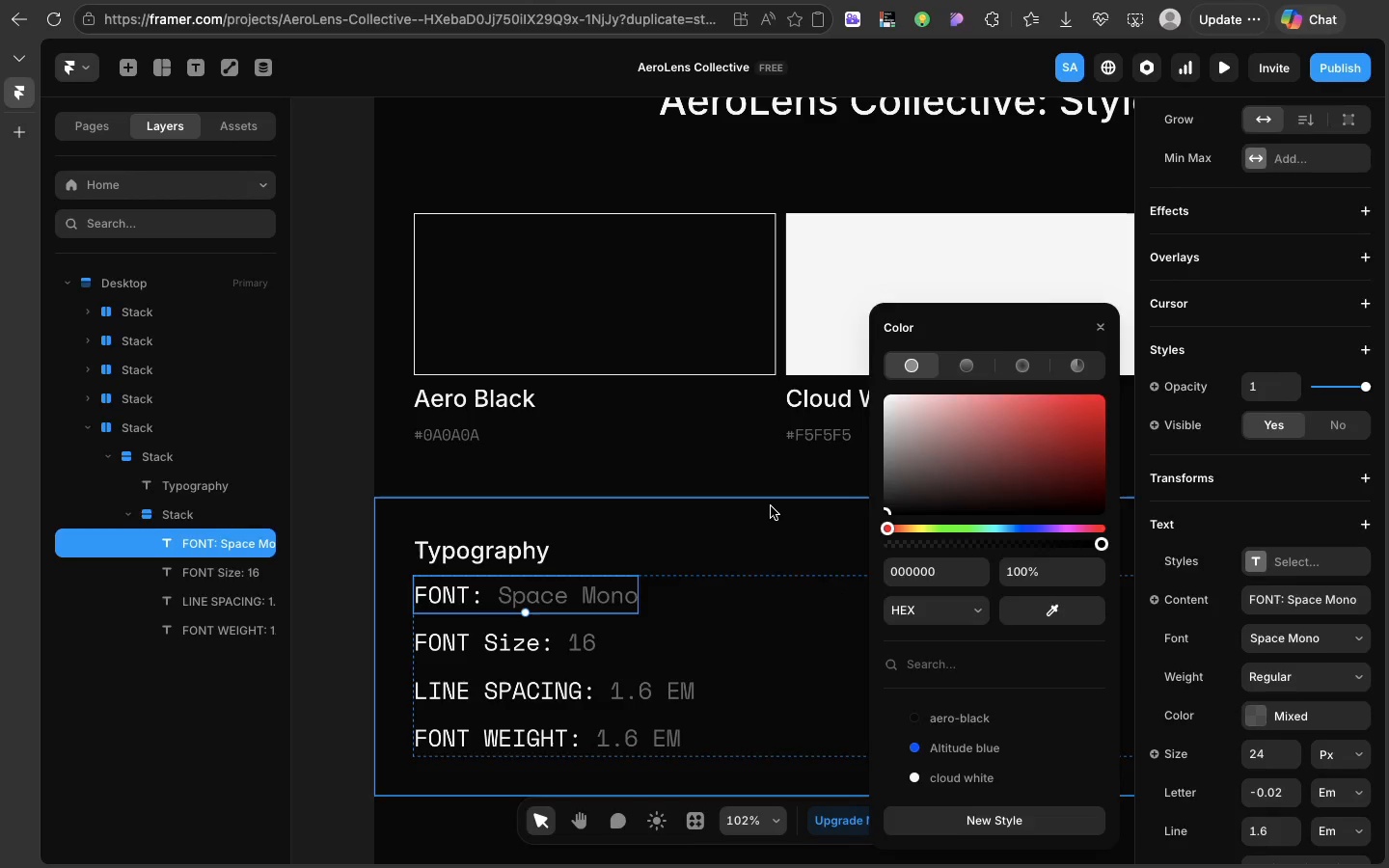 
left_click([771, 506])
 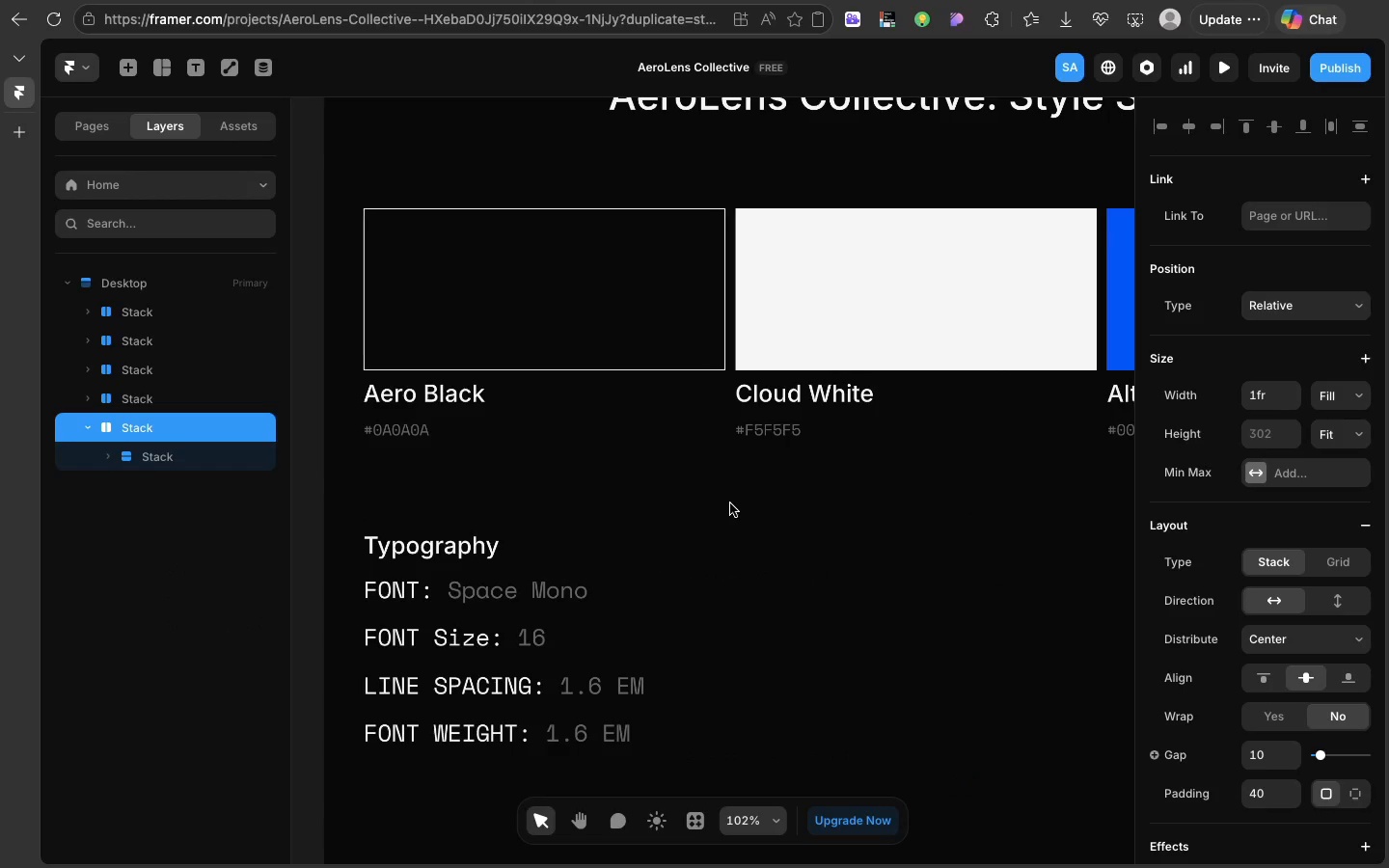 
scroll: coordinate [730, 503], scroll_direction: down, amount: 6.0
 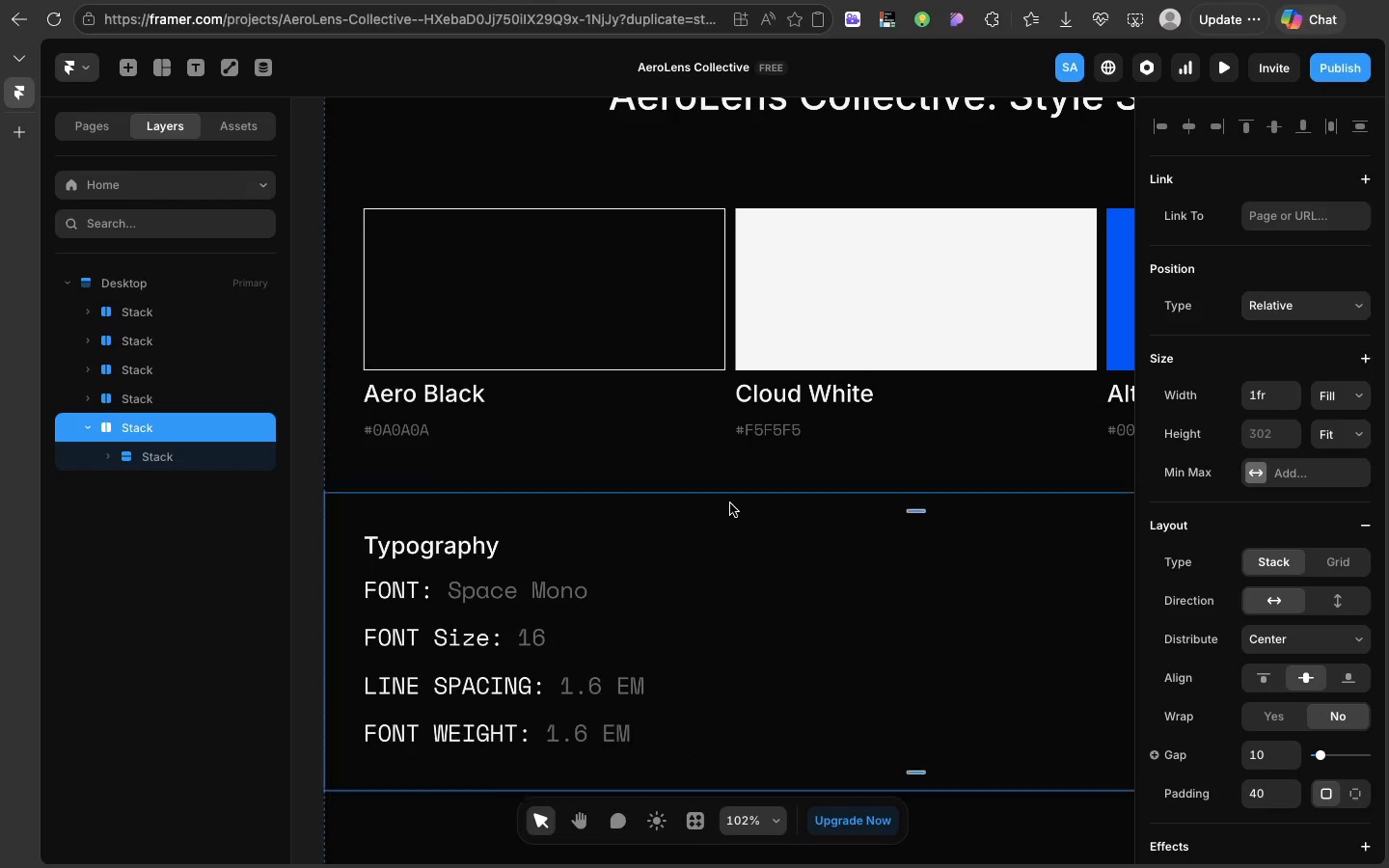 
mouse_move([722, 525])
 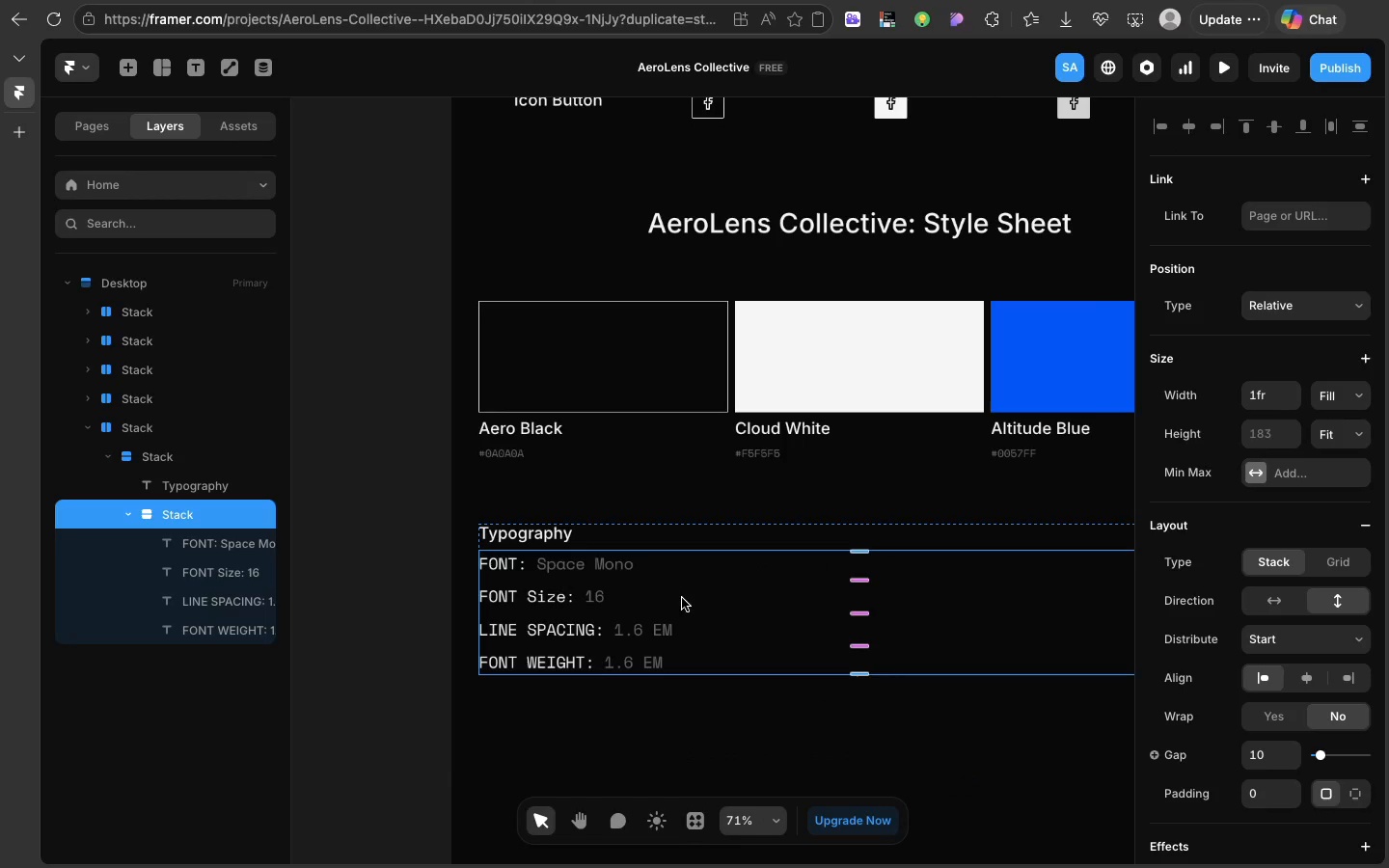 
left_click([682, 598])
 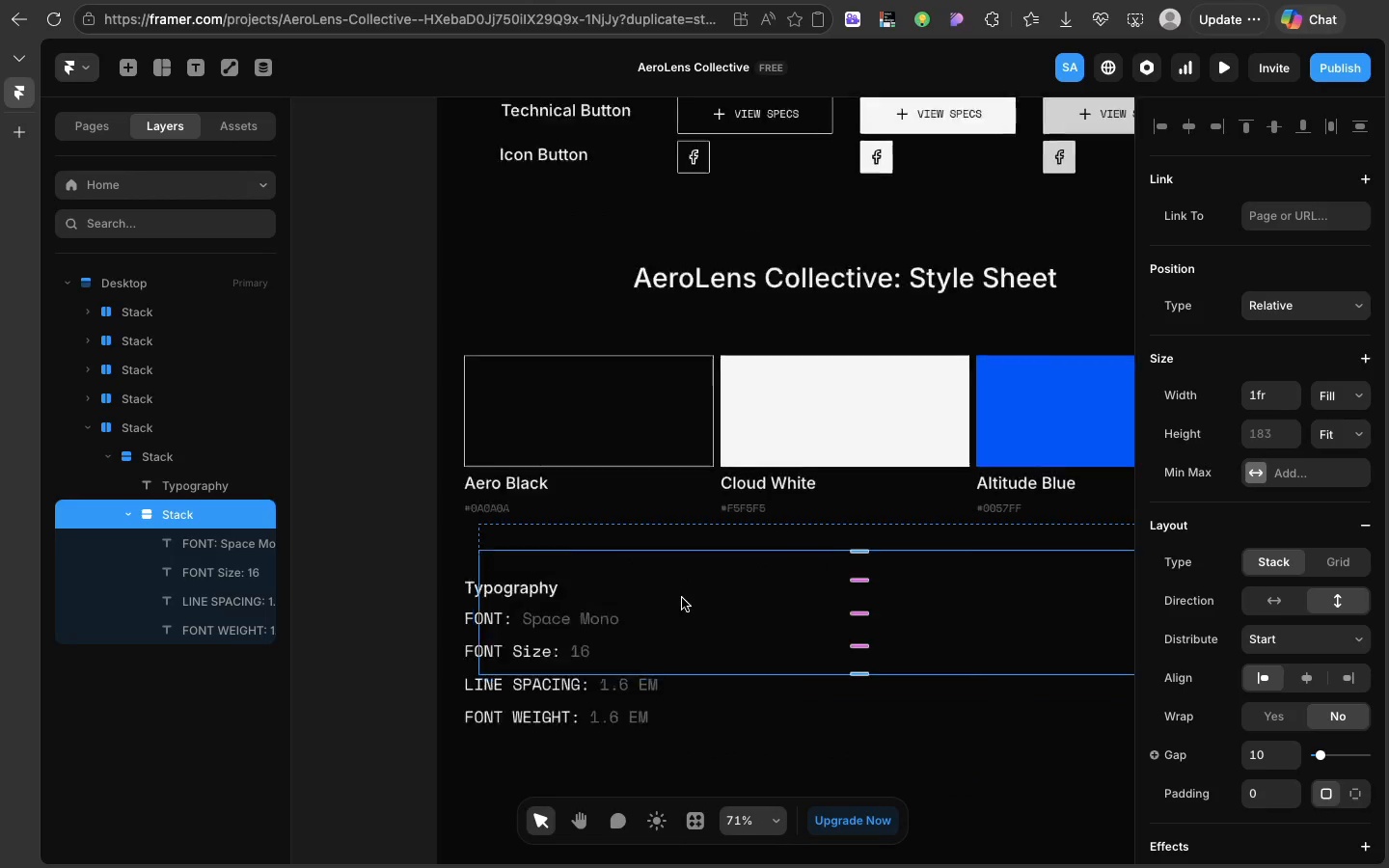 
scroll: coordinate [682, 598], scroll_direction: up, amount: 18.0
 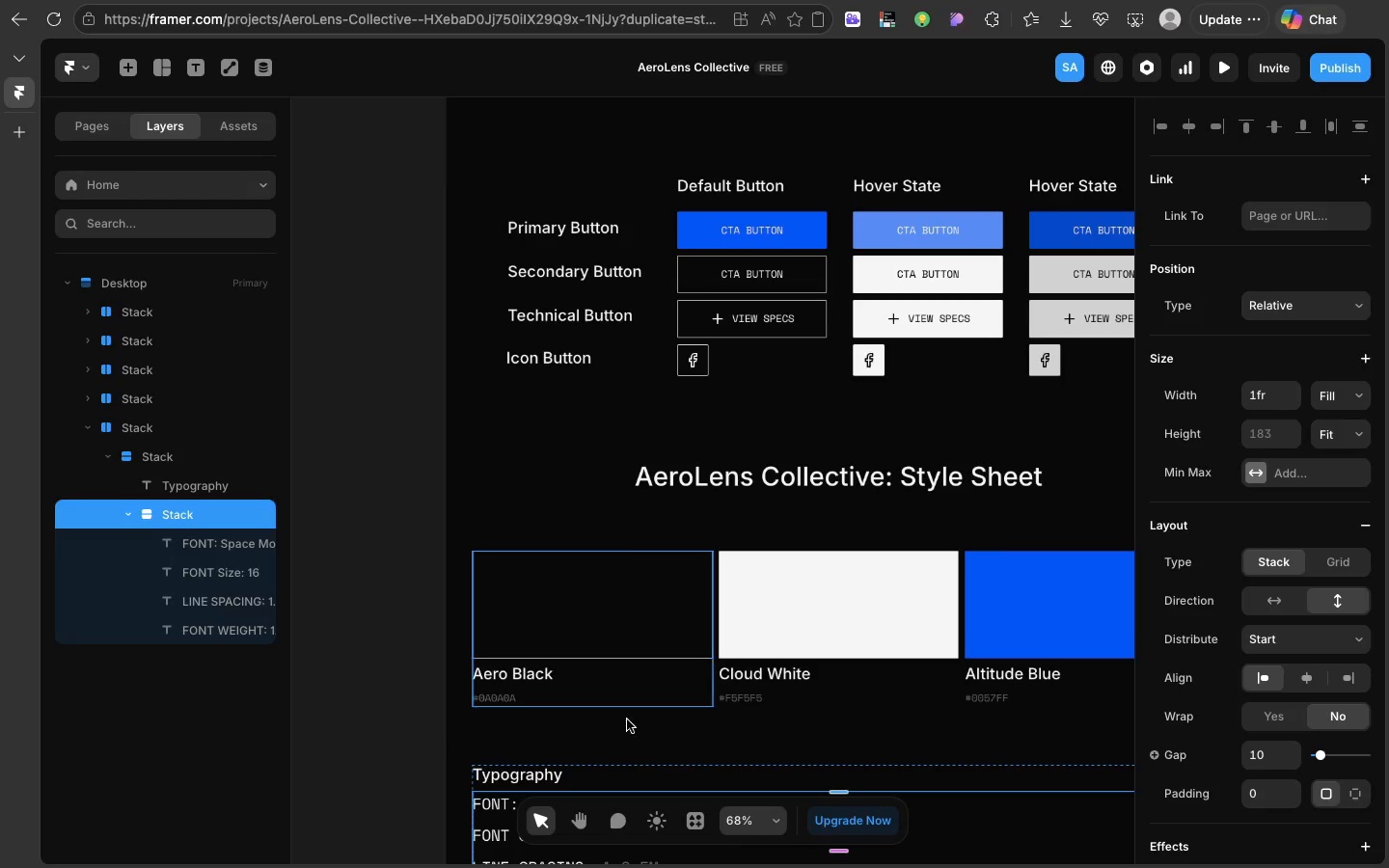 
scroll: coordinate [622, 747], scroll_direction: down, amount: 24.0
 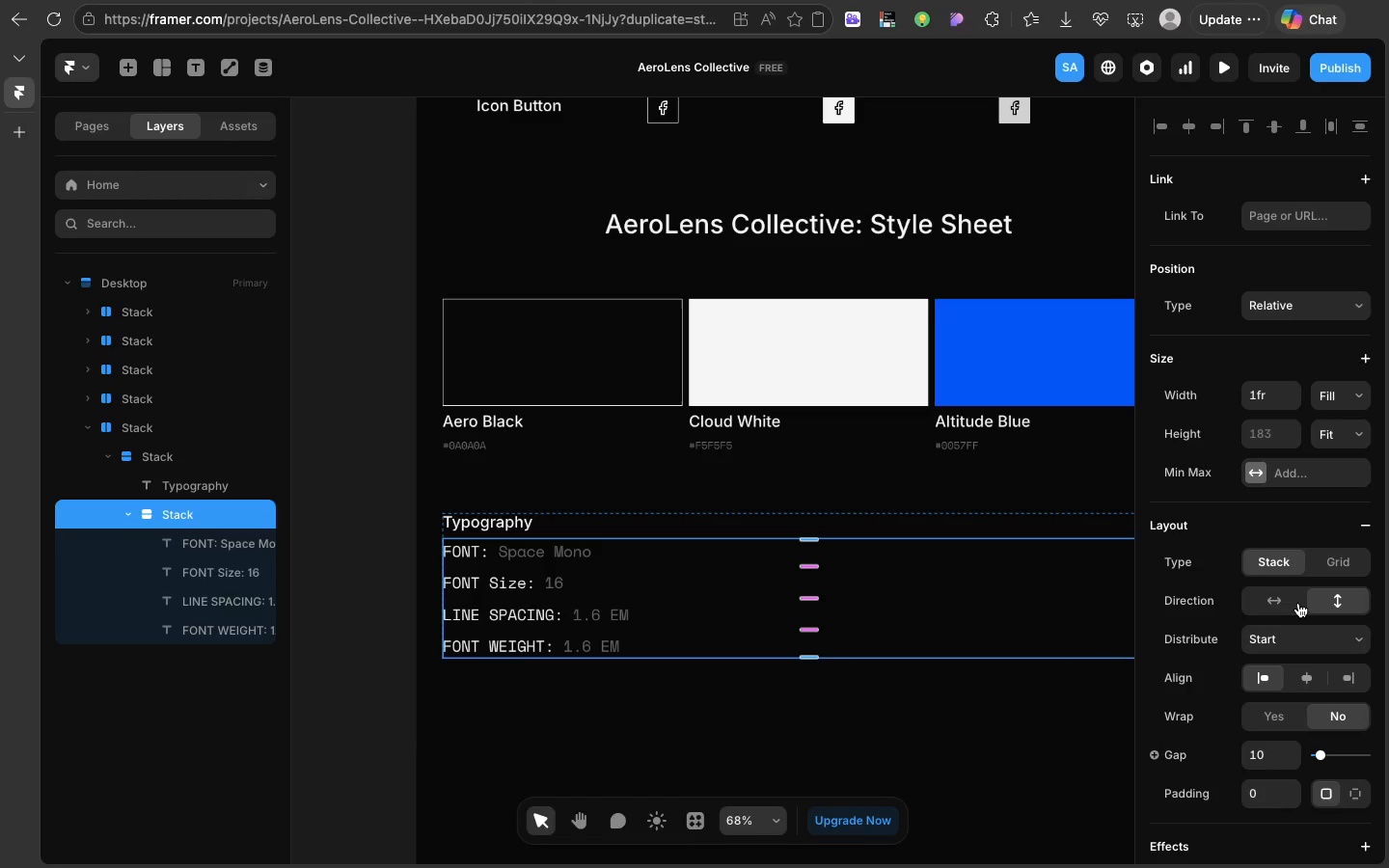 
left_click([1288, 597])
 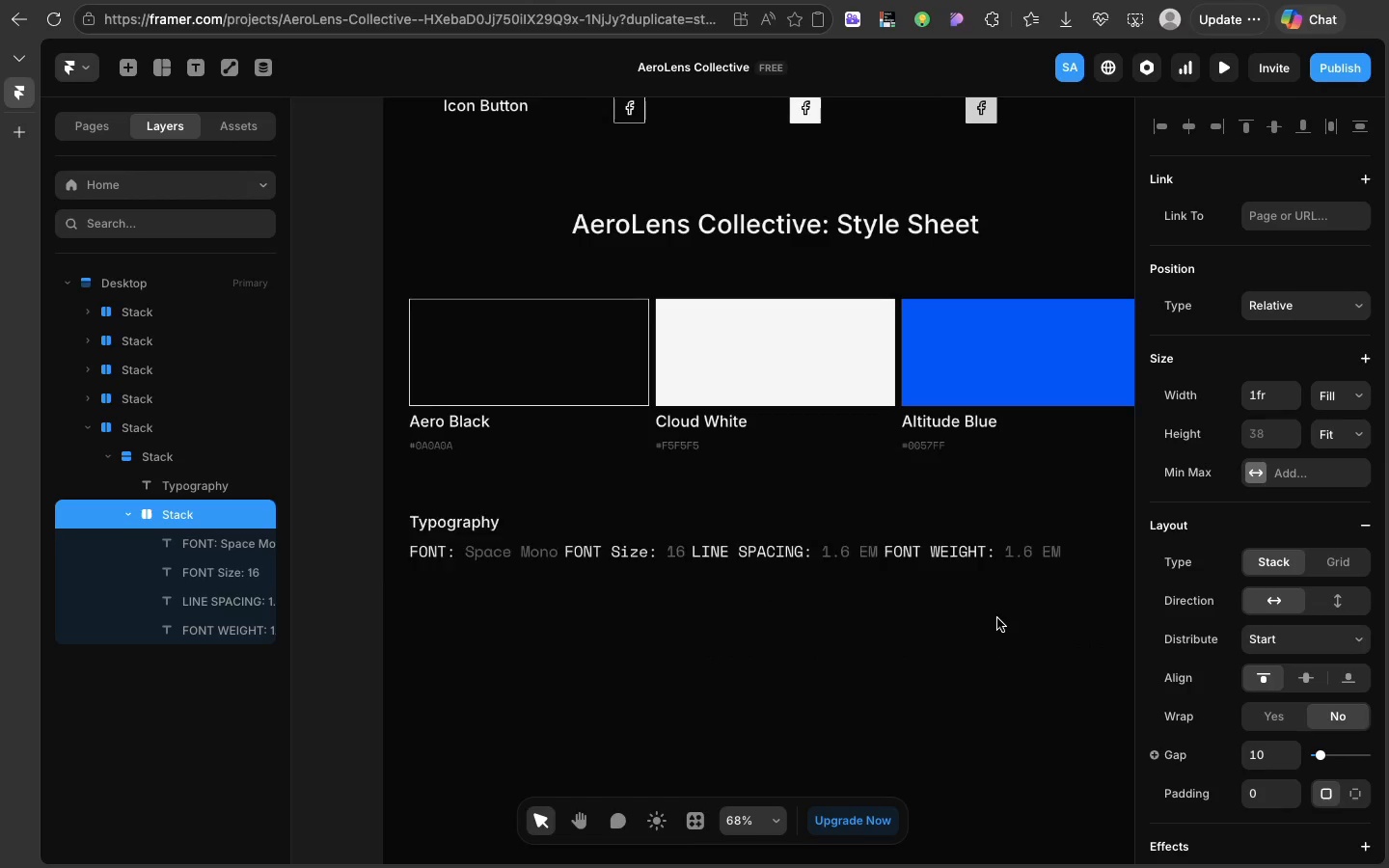 
scroll: coordinate [997, 618], scroll_direction: down, amount: 19.0
 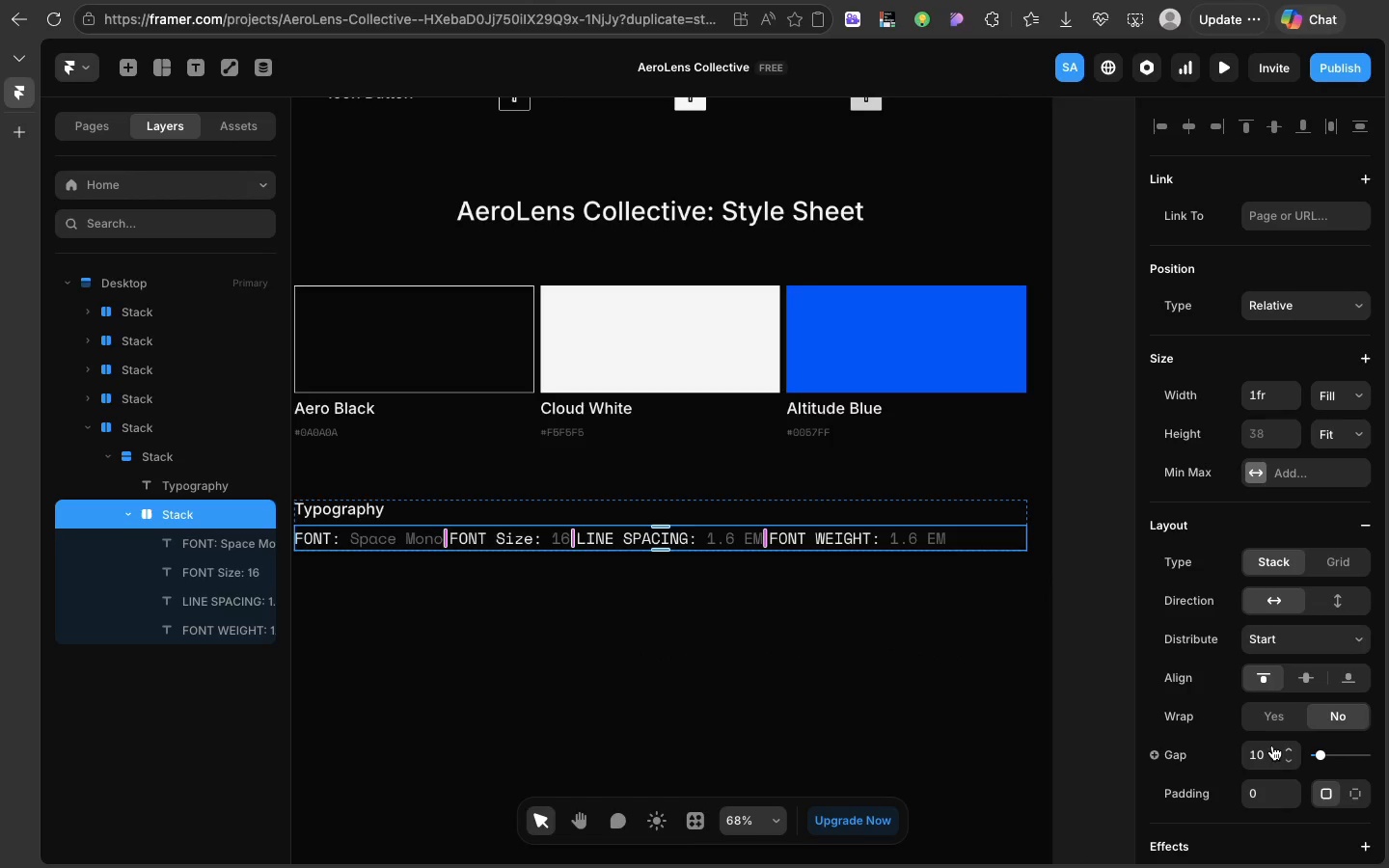 
left_click([1262, 749])
 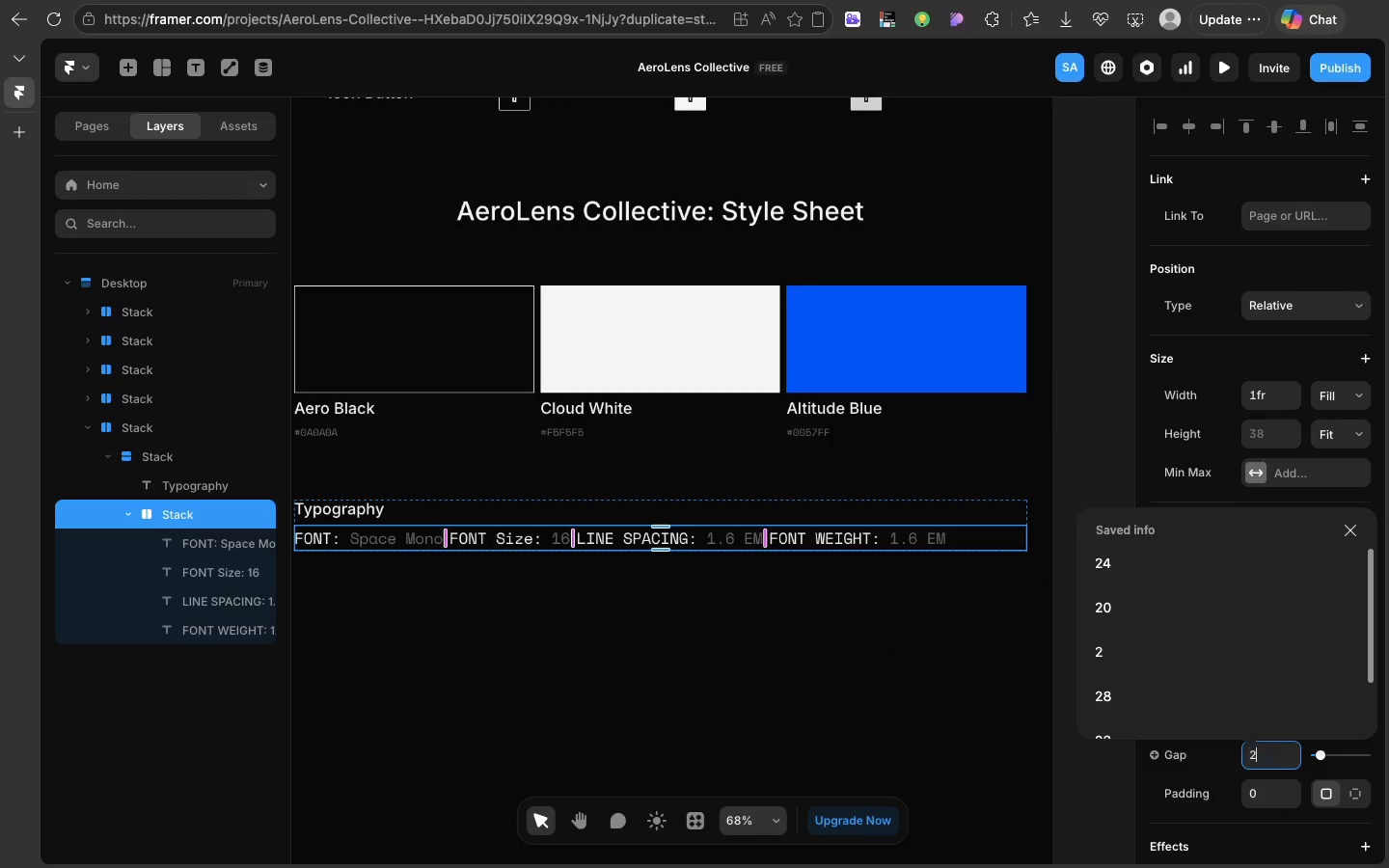 
type(24)
 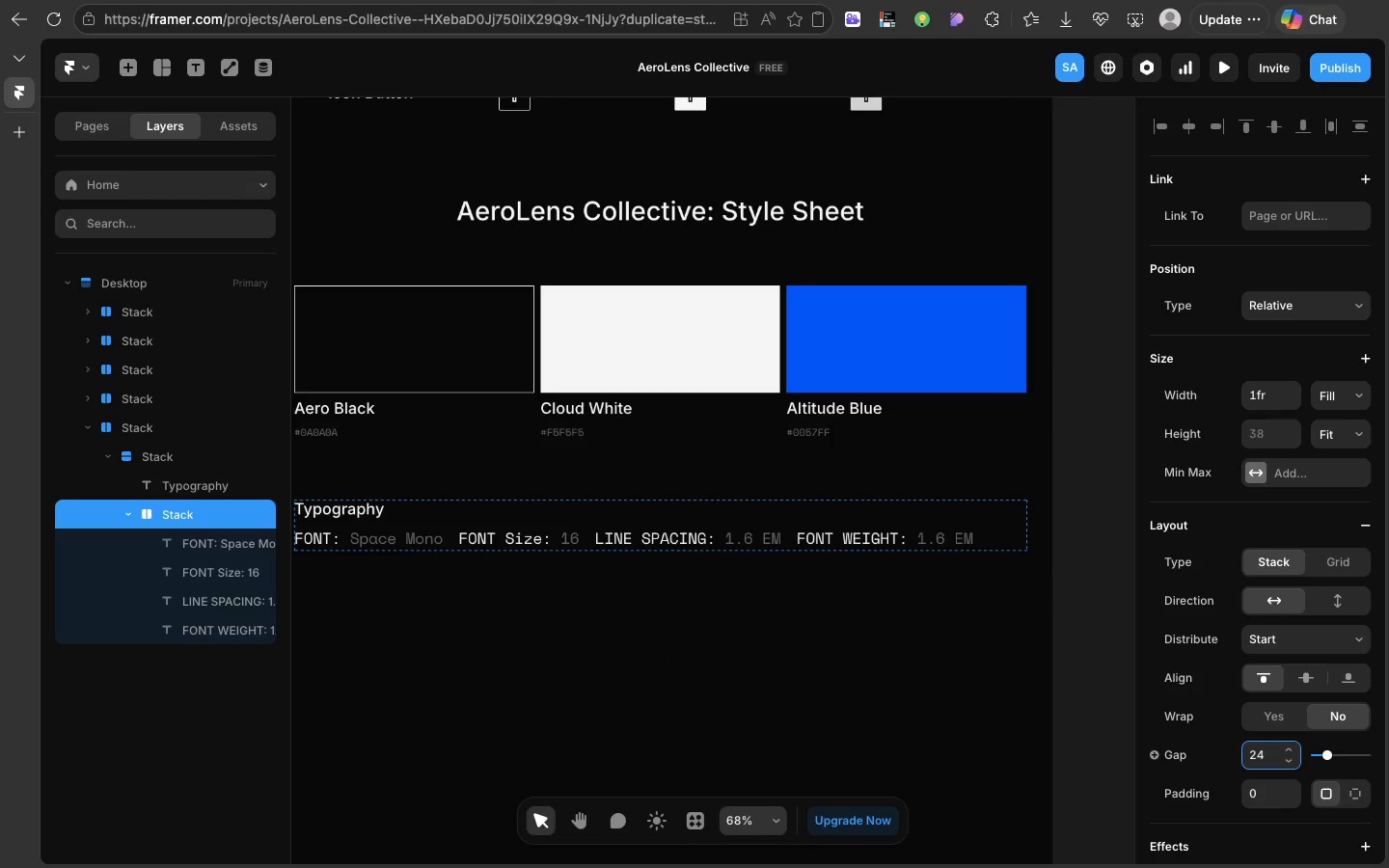 
hold_key(key=Enter, duration=0.33)
 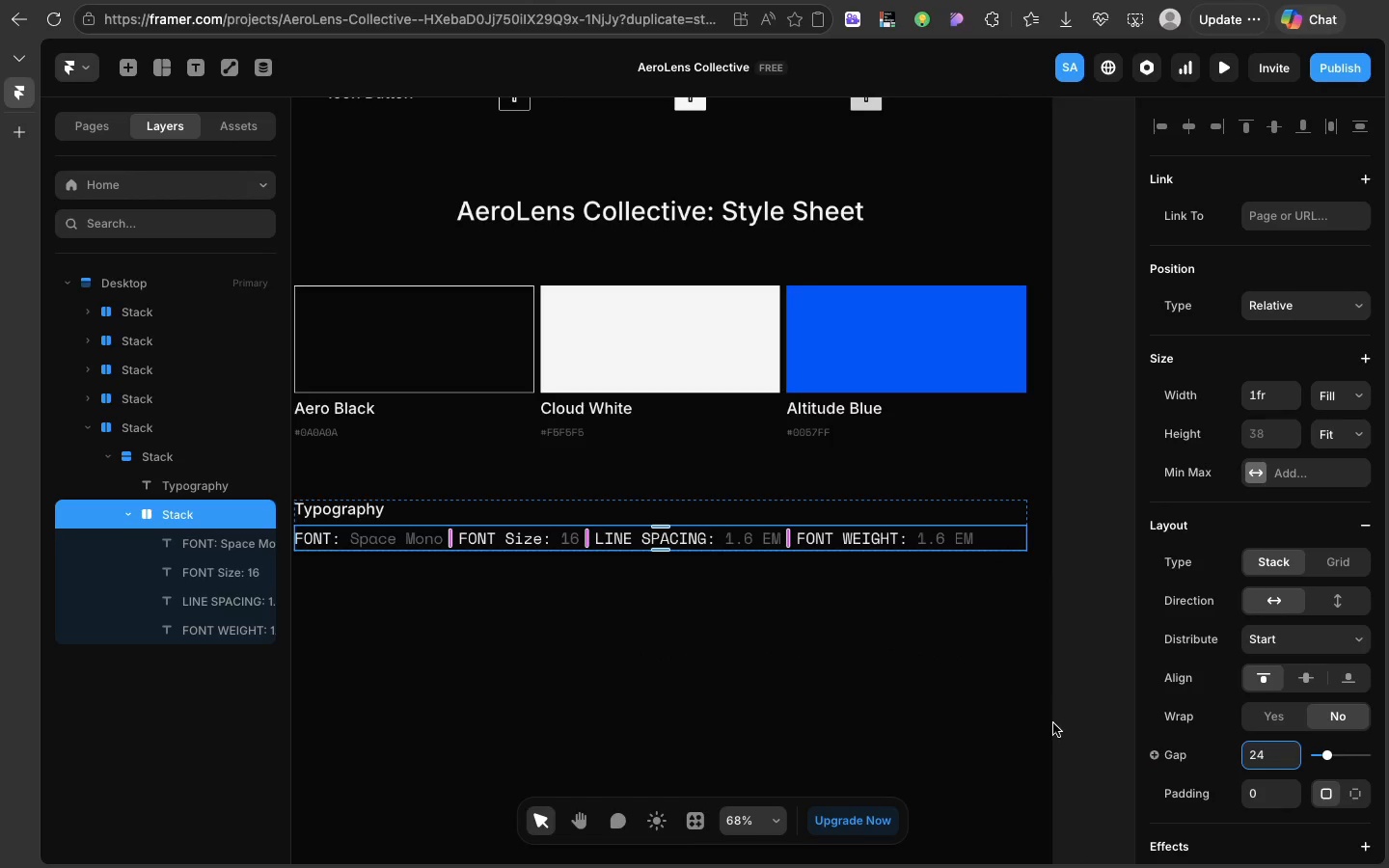 
left_click([1053, 723])
 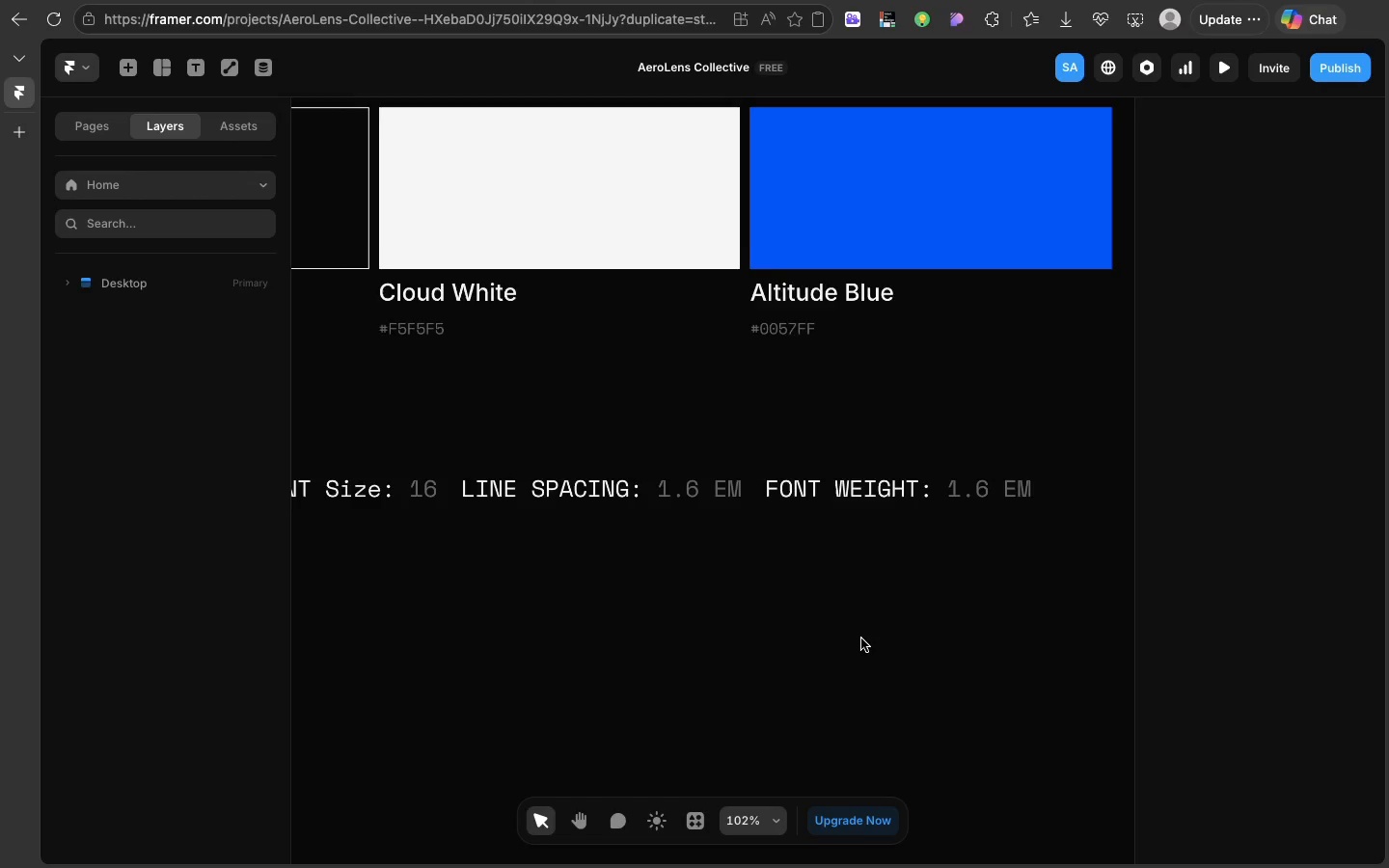 
scroll: coordinate [861, 638], scroll_direction: up, amount: 34.0
 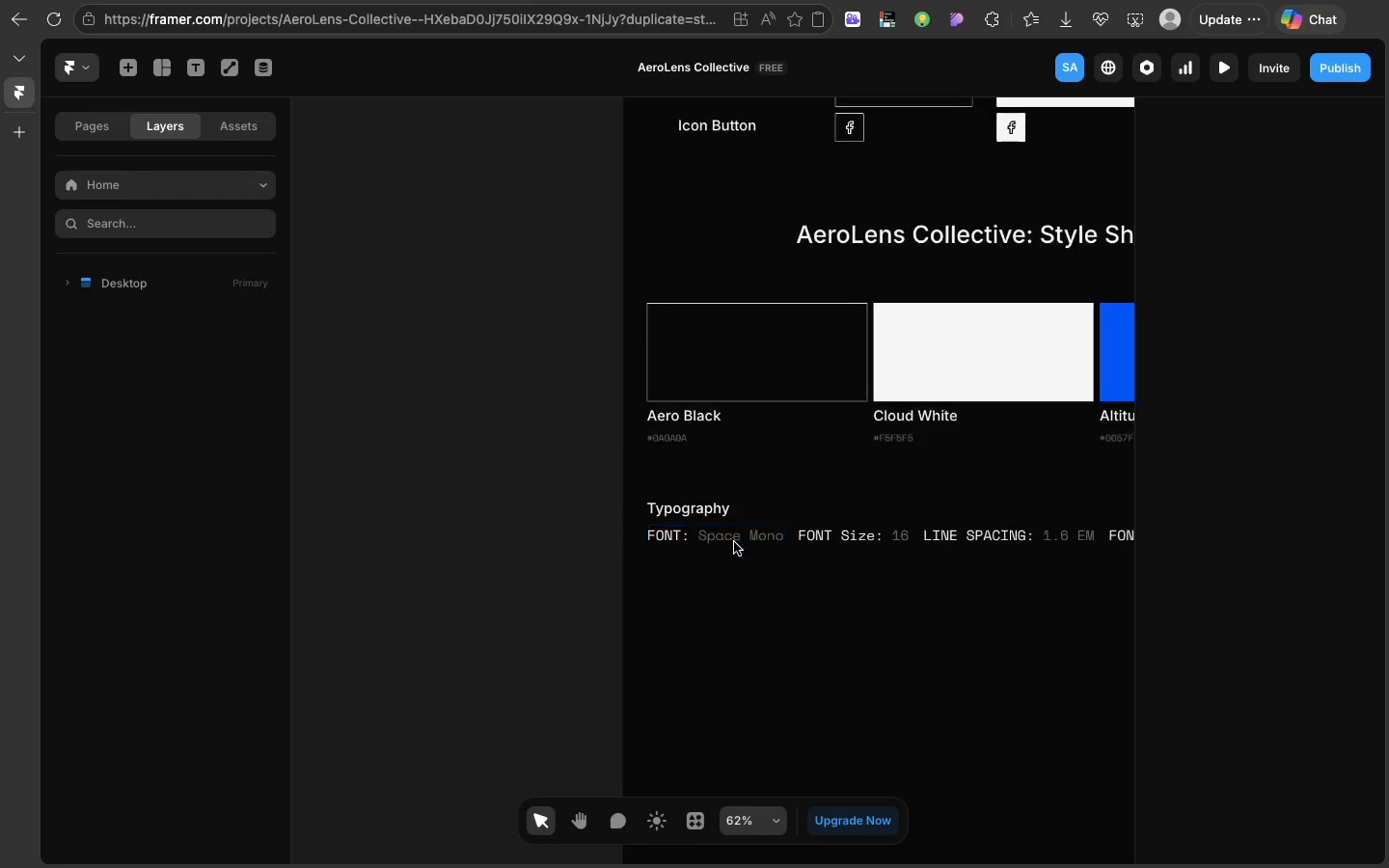 
scroll: coordinate [734, 542], scroll_direction: down, amount: 19.0
 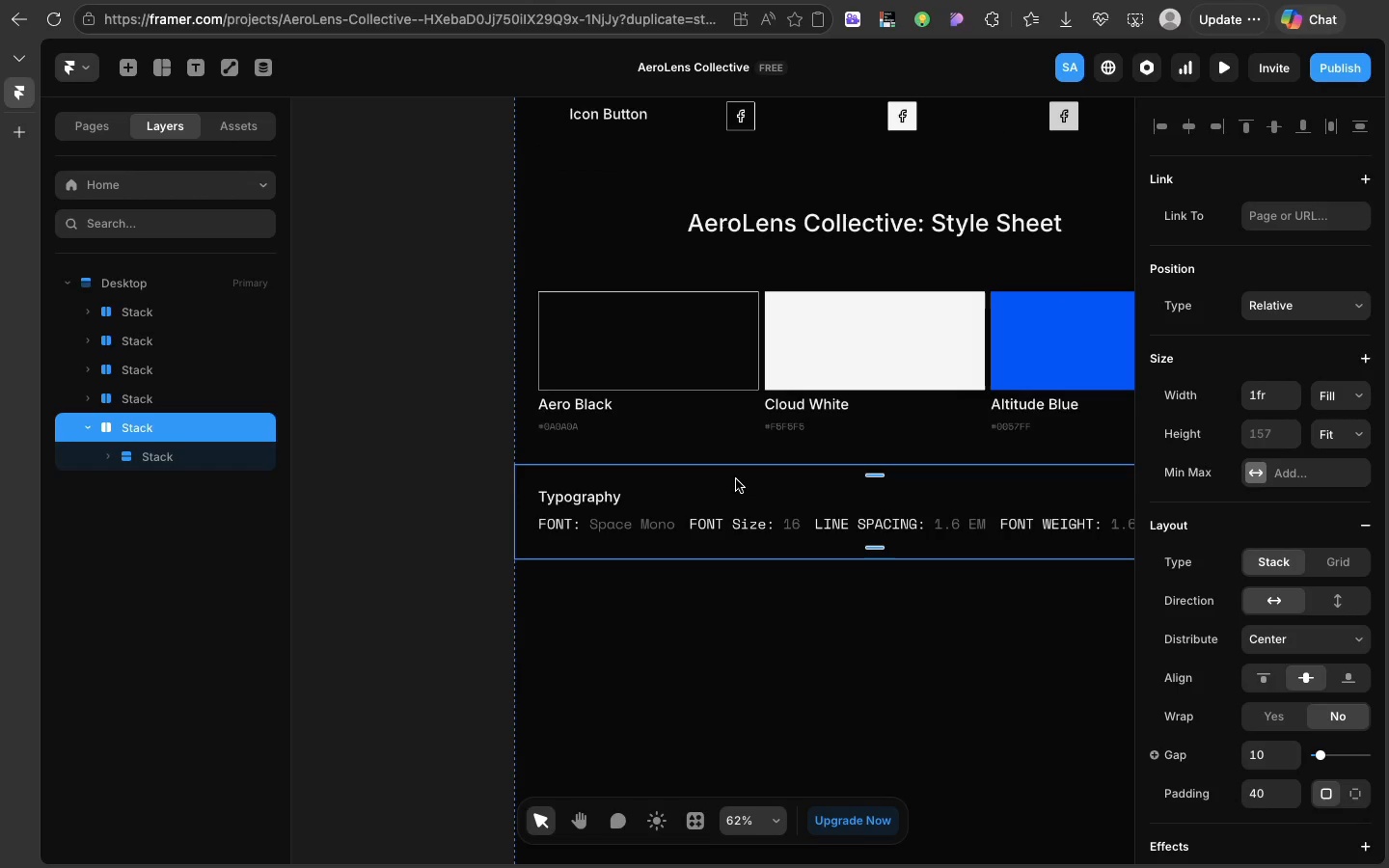 
left_click([736, 479])
 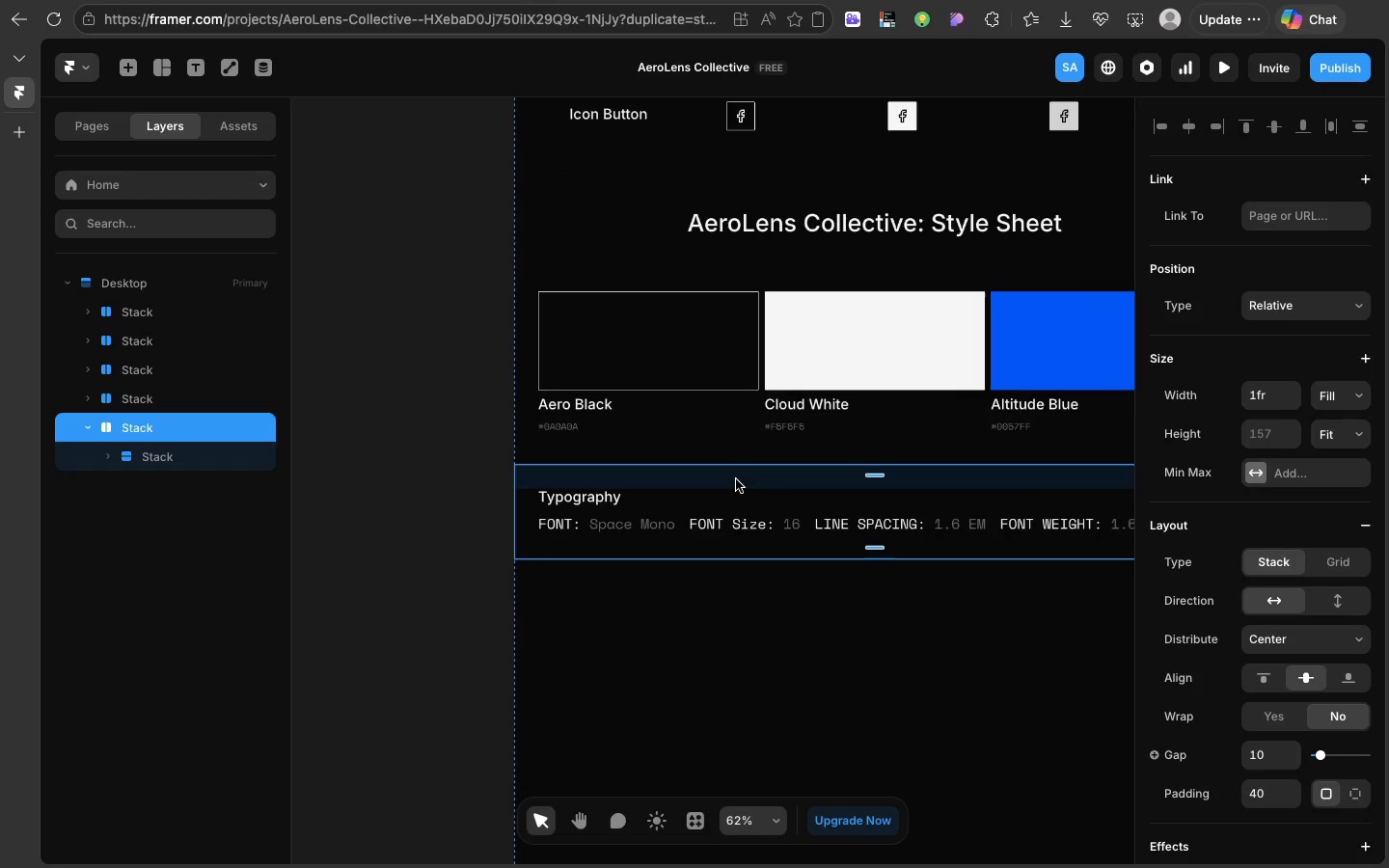 
key(Meta+D)